 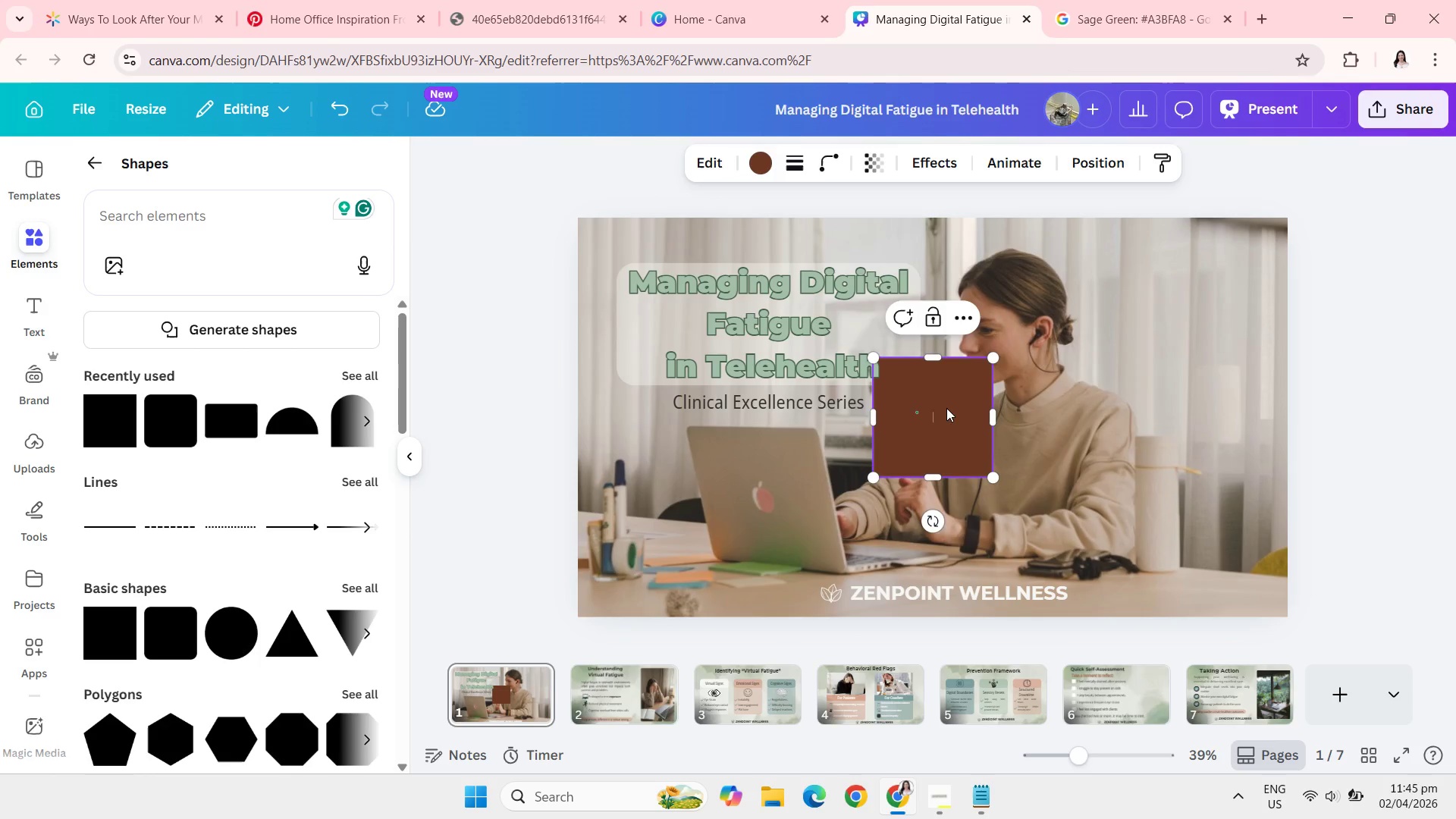 
key(Control+V)
 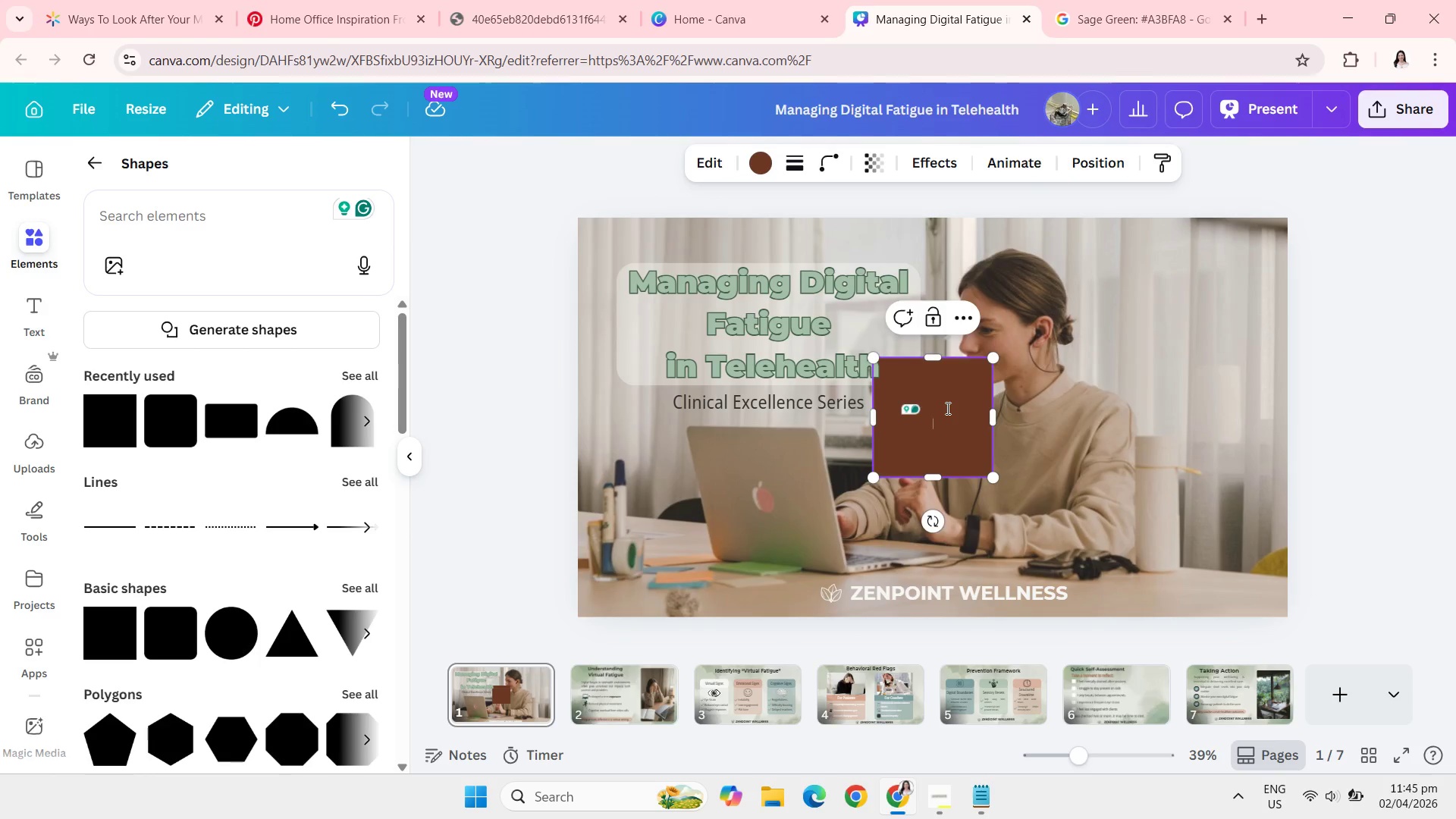 
key(Control+V)
 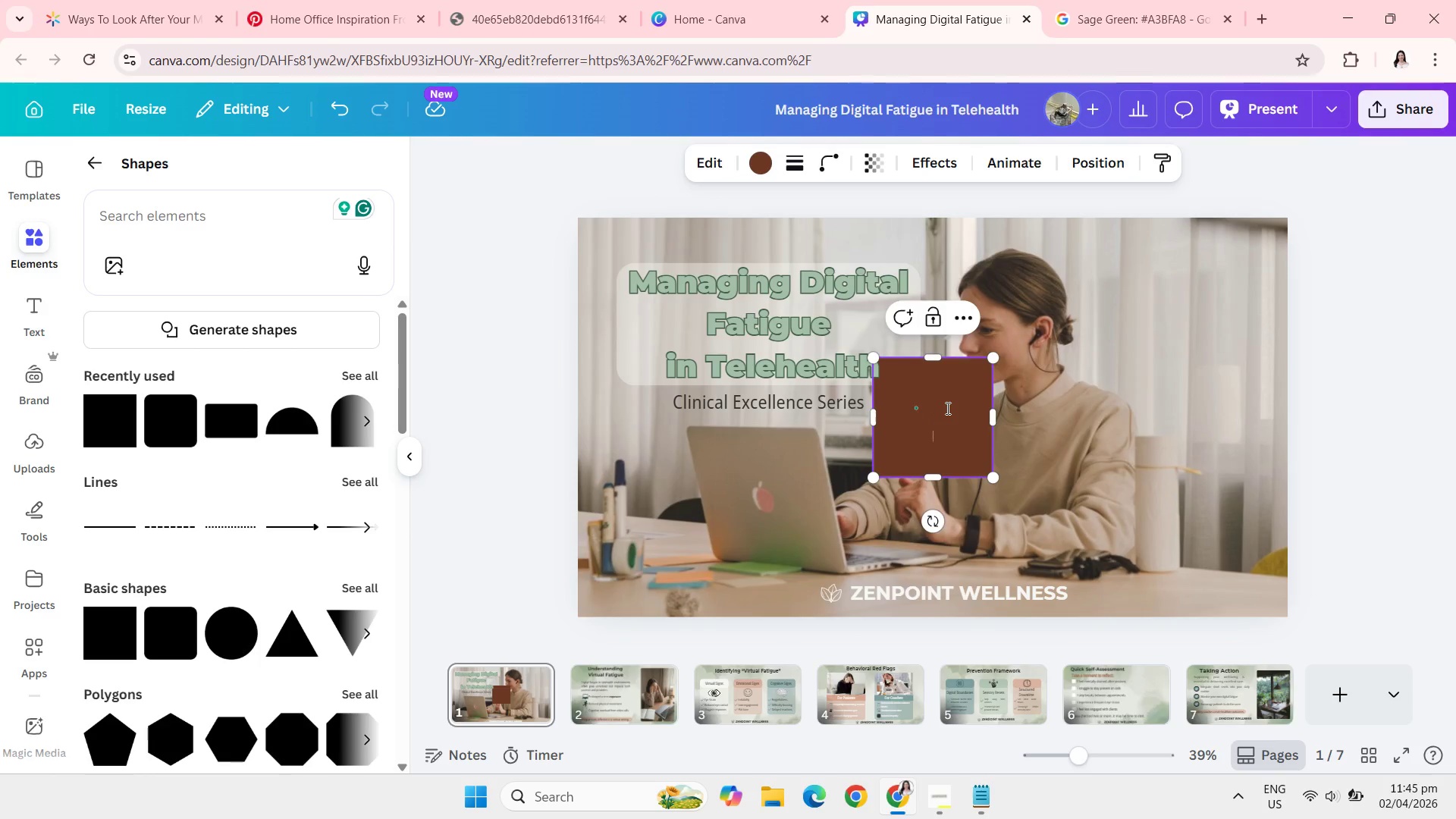 
key(Control+V)
 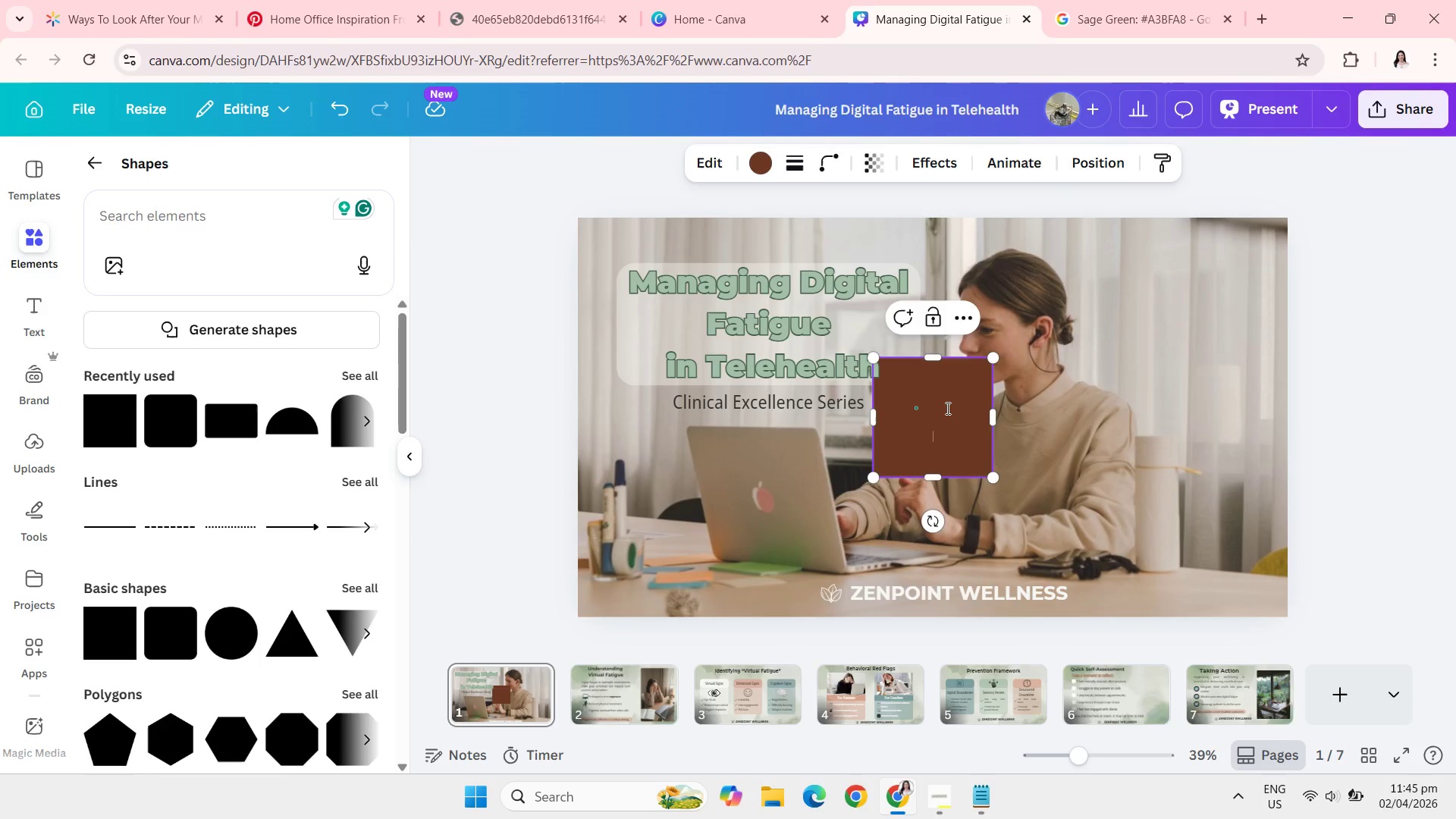 
key(Control+V)
 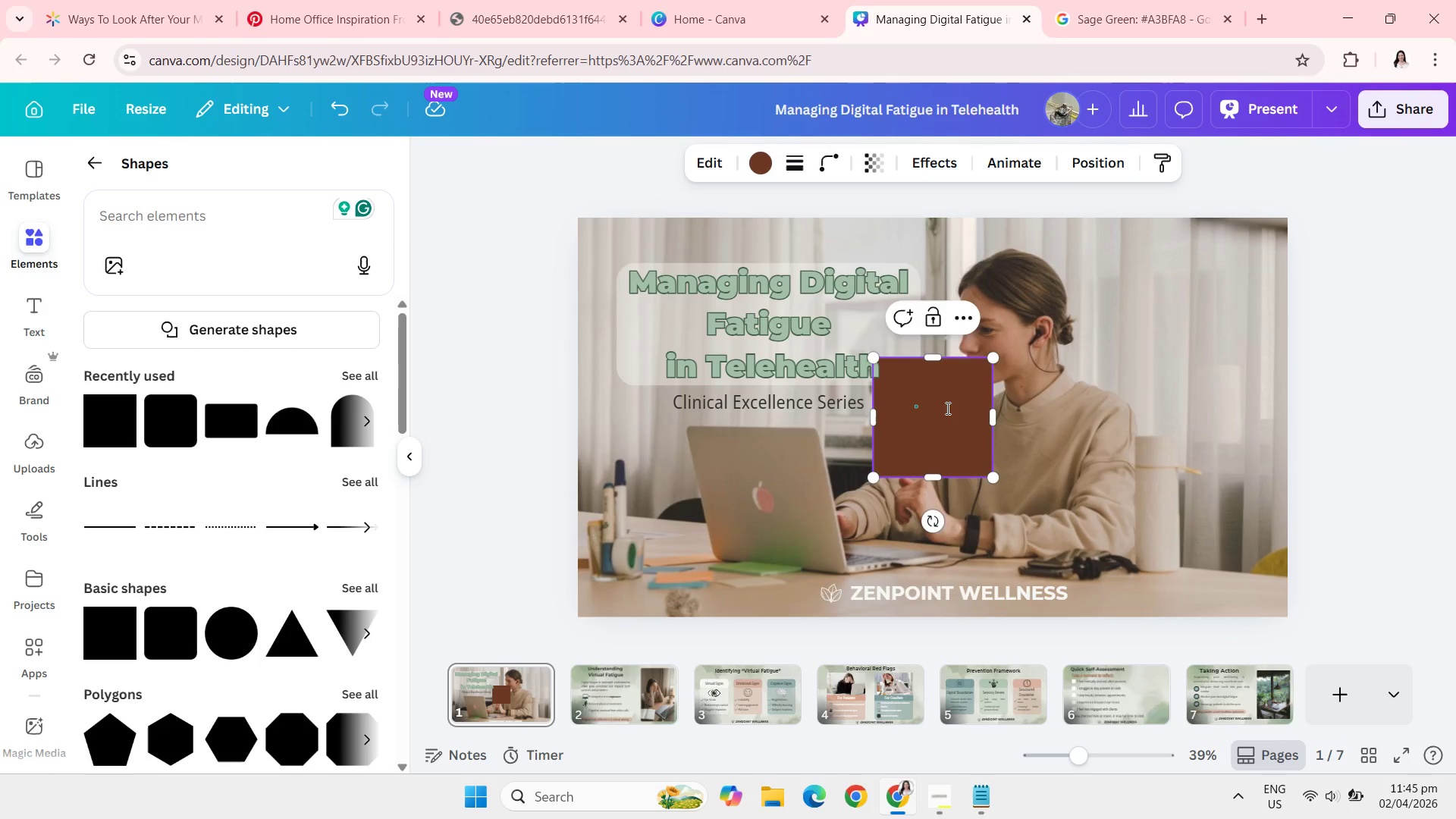 
key(Control+V)
 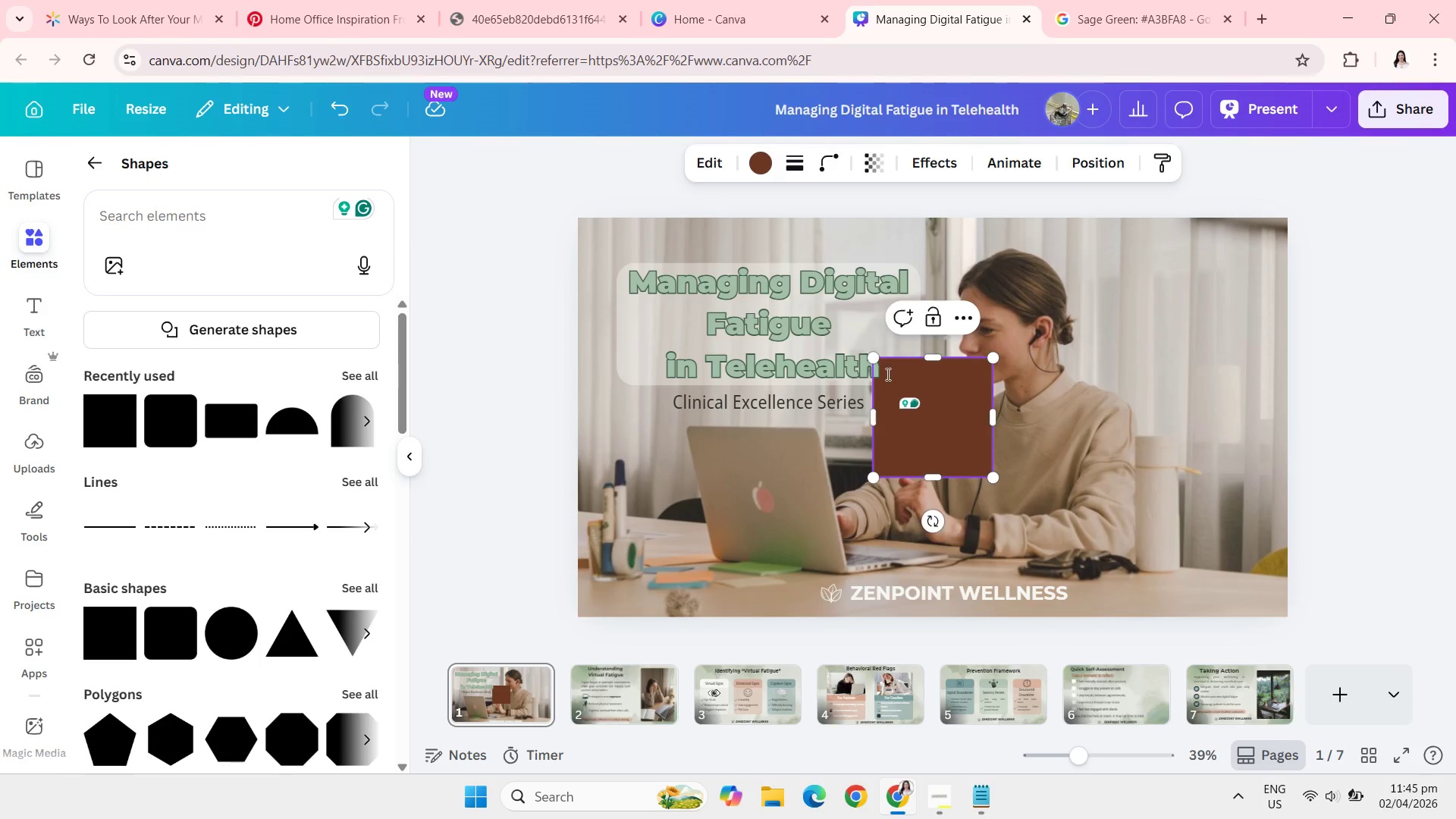 
wait(5.22)
 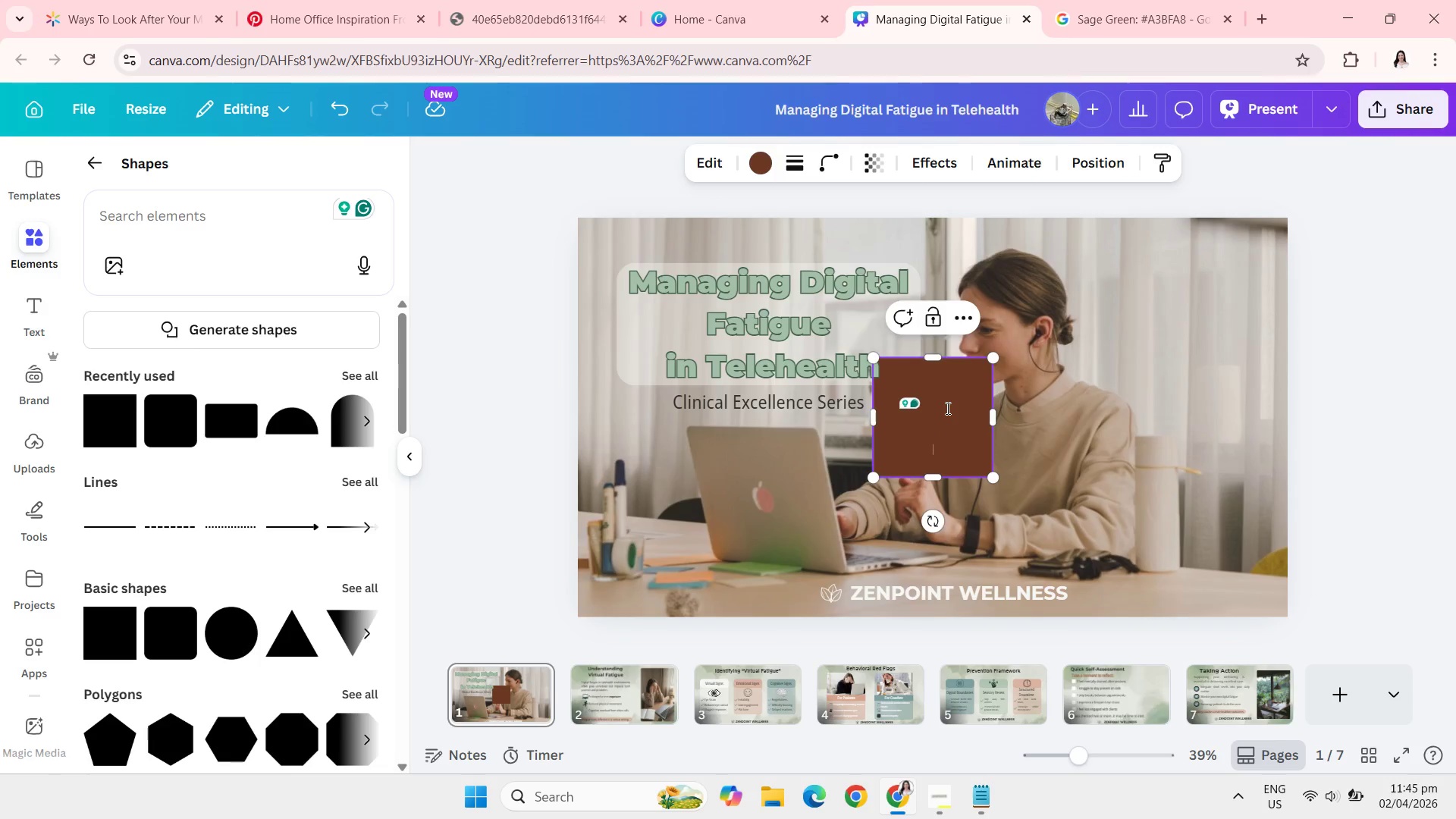 
left_click([768, 162])
 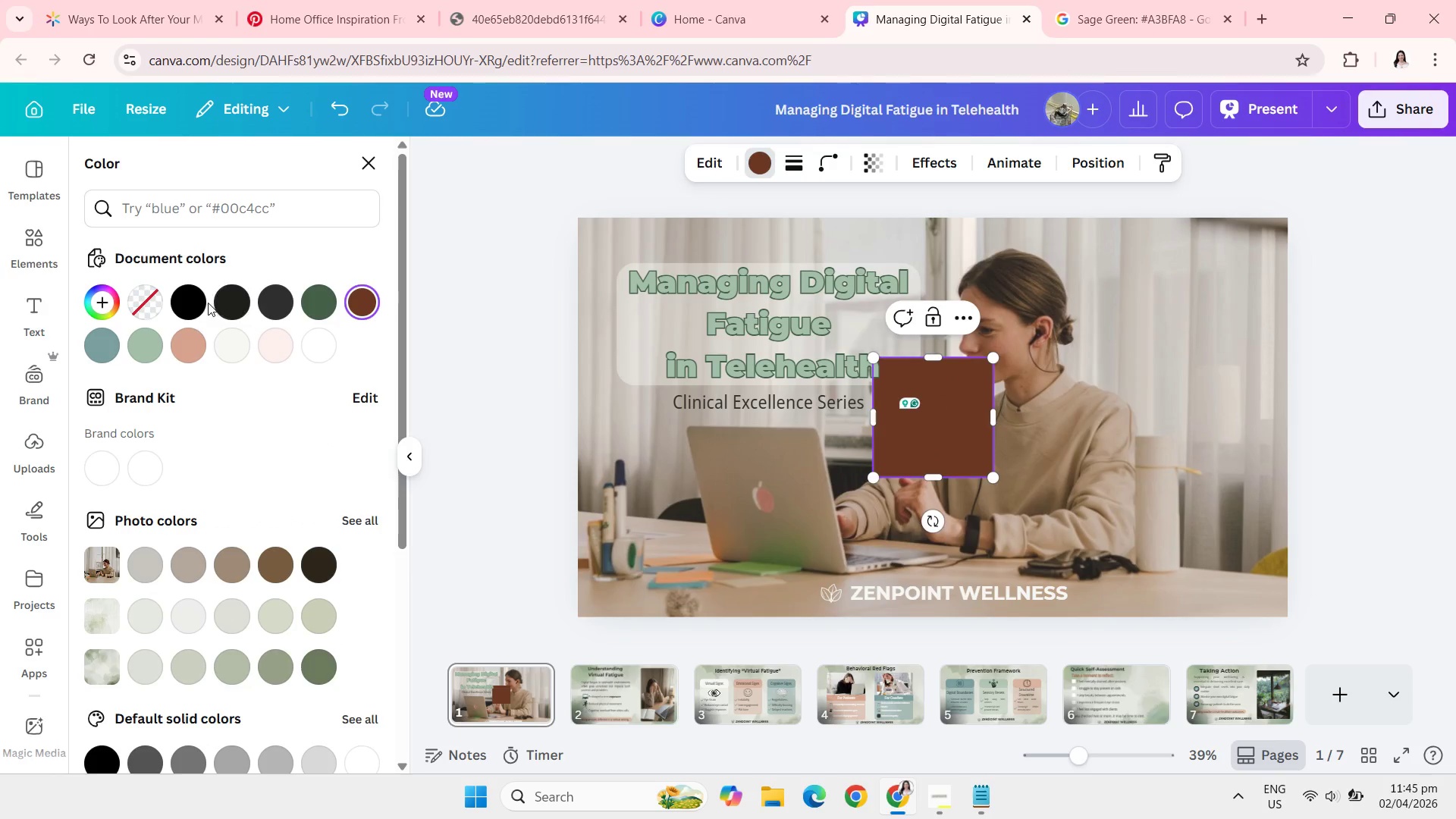 
left_click([190, 304])
 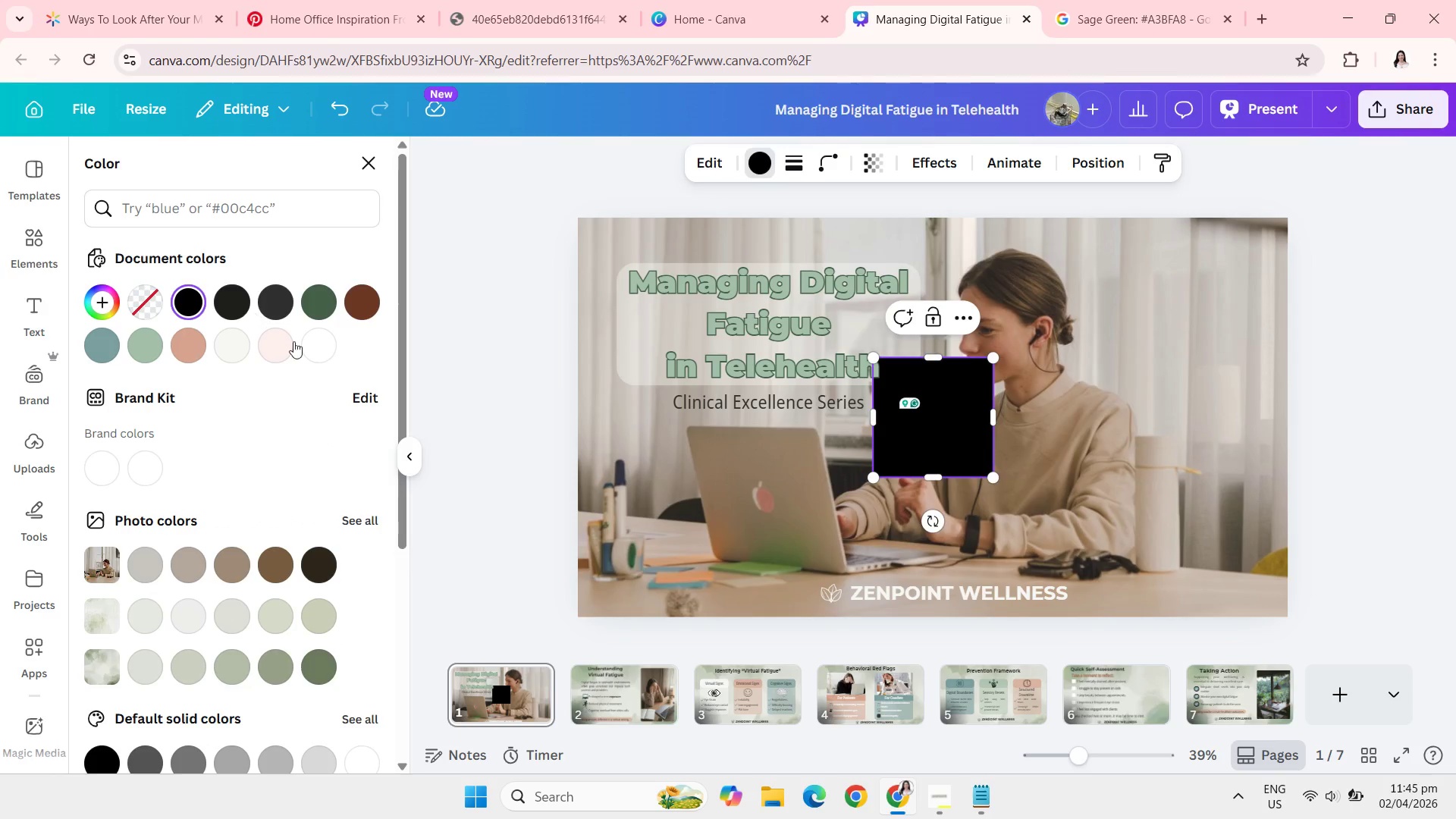 
left_click([307, 350])
 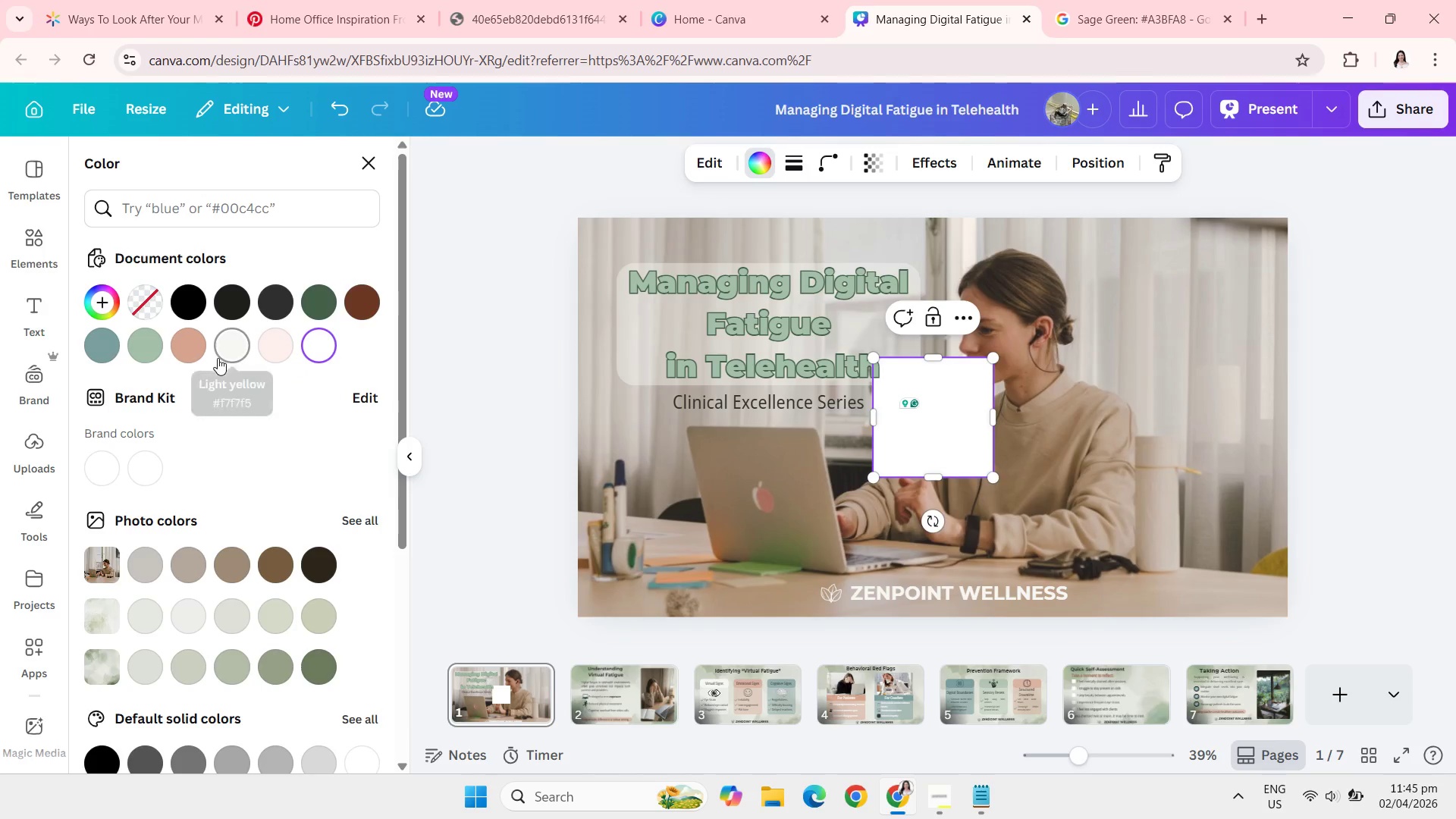 
left_click([221, 356])
 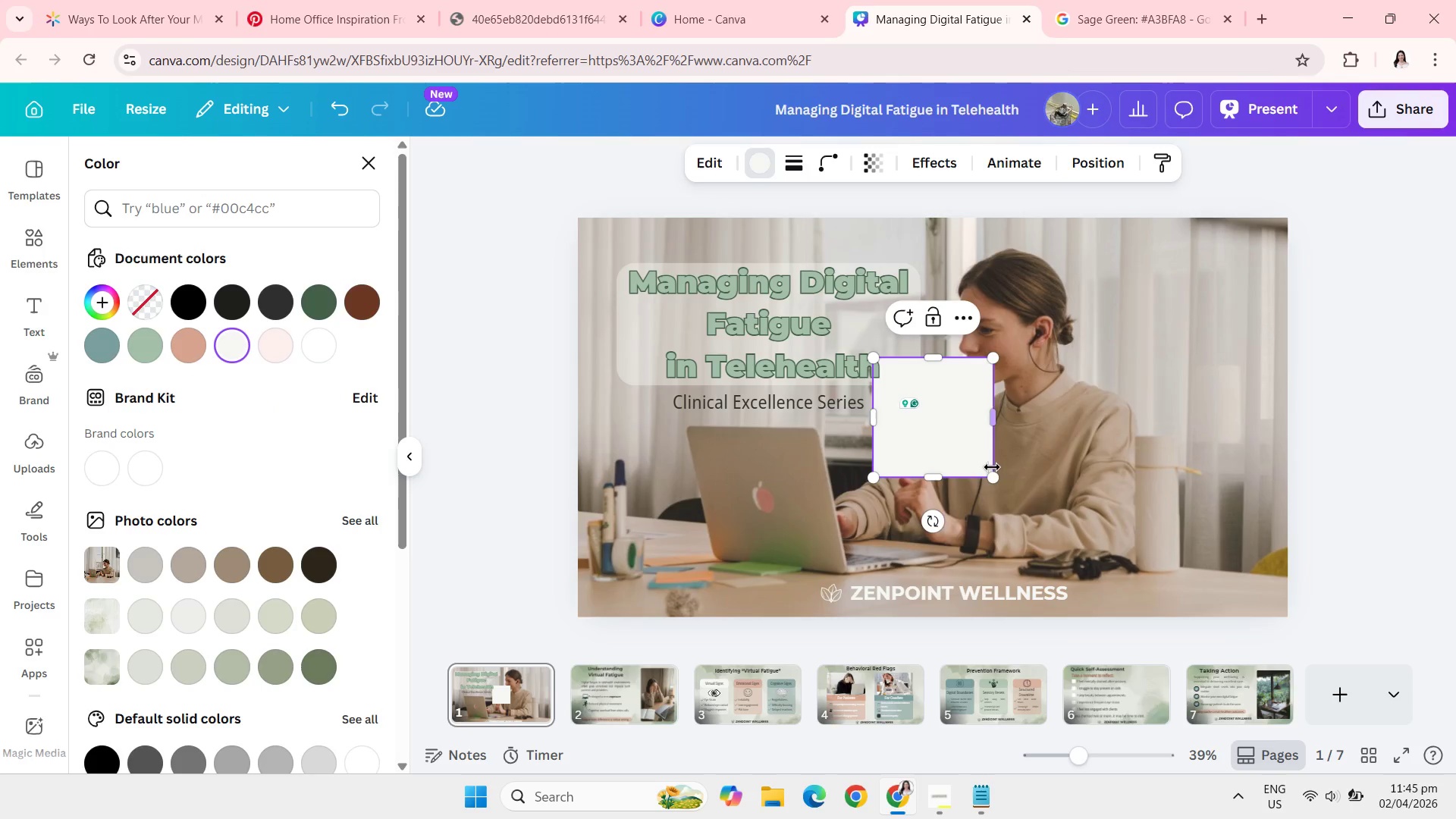 
left_click([956, 452])
 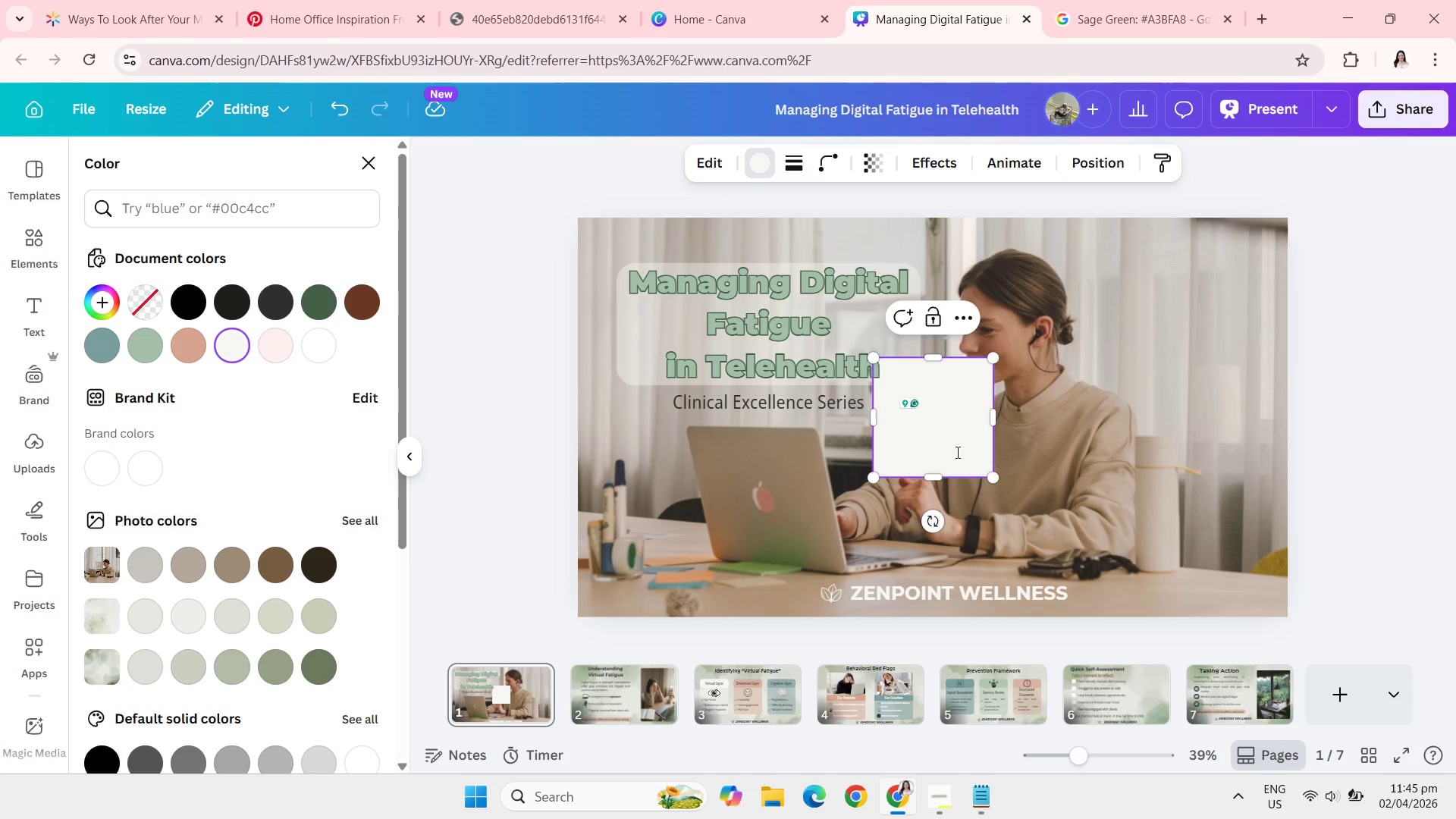 
left_click_drag(start_coordinate=[956, 452], to_coordinate=[894, 375])
 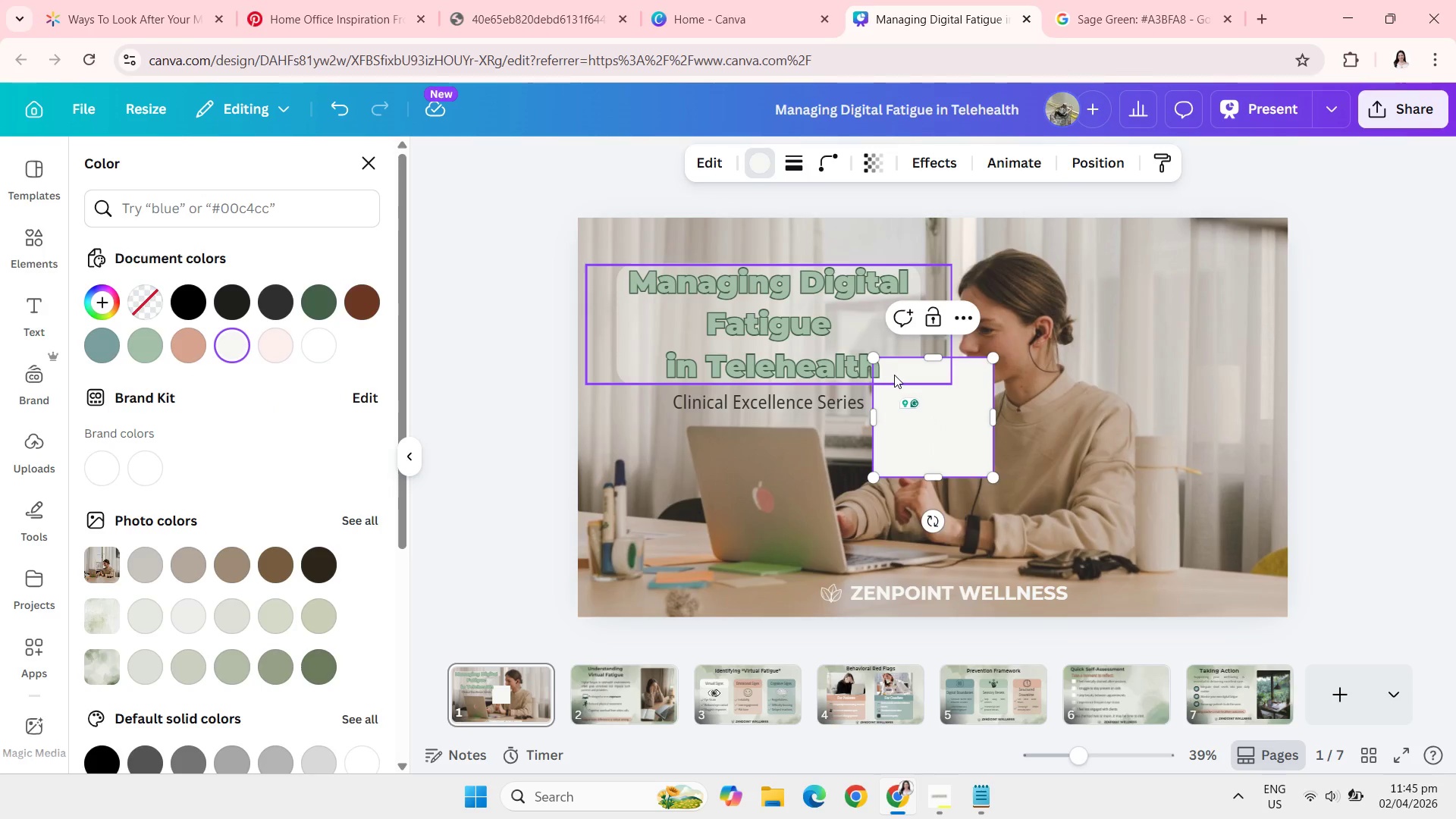 
key(Backspace)
 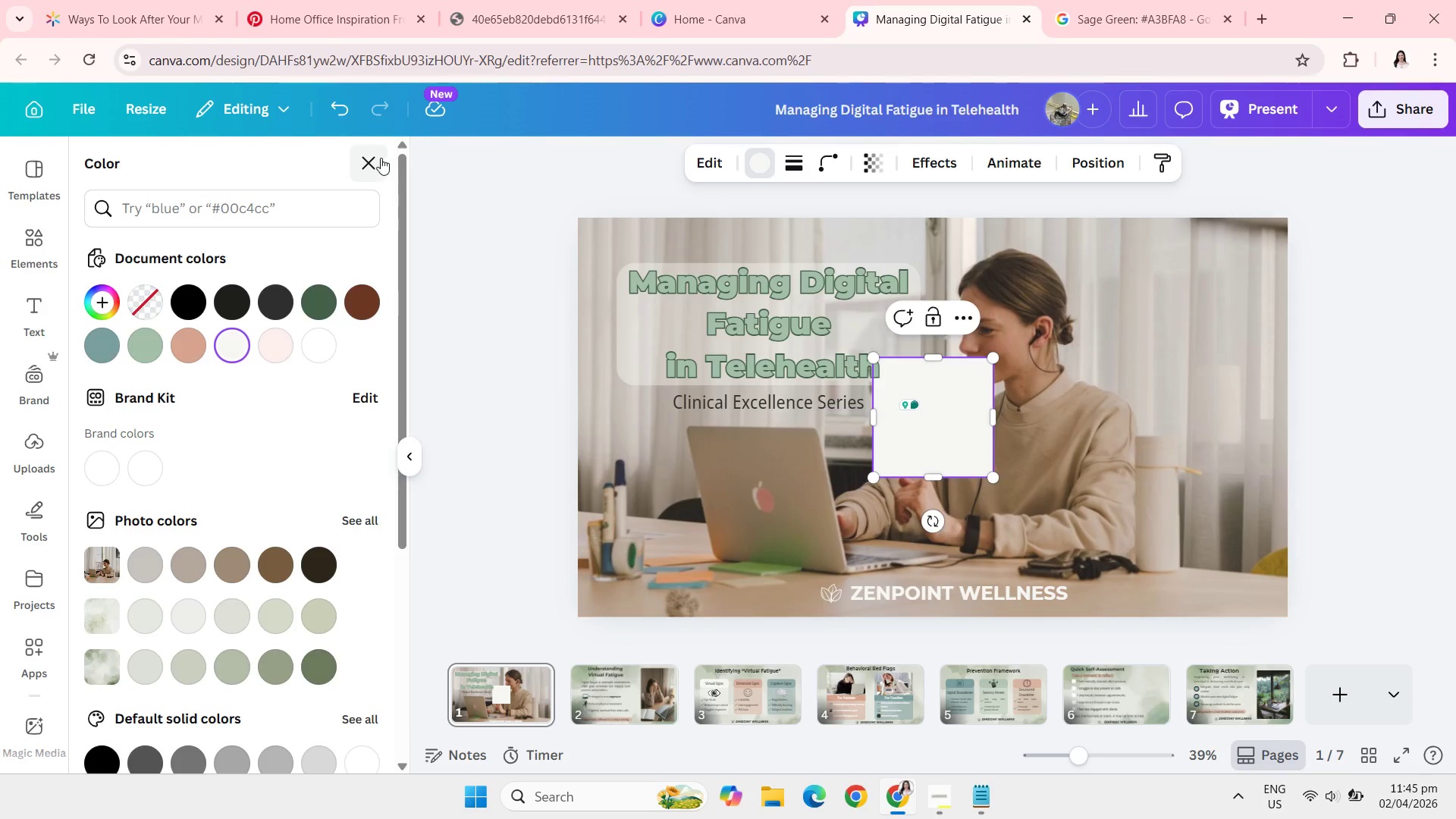 
left_click([346, 110])
 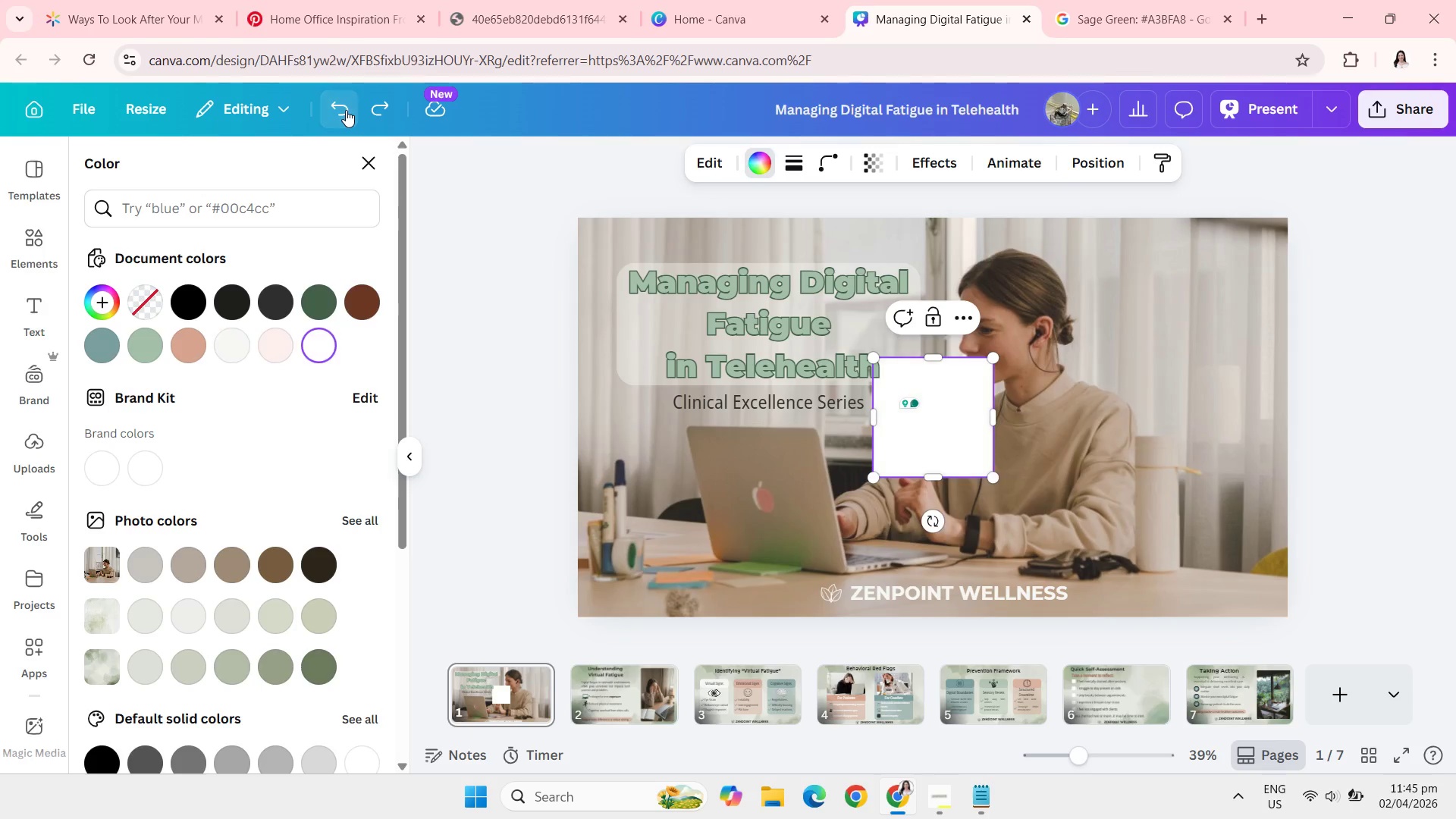 
double_click([346, 110])
 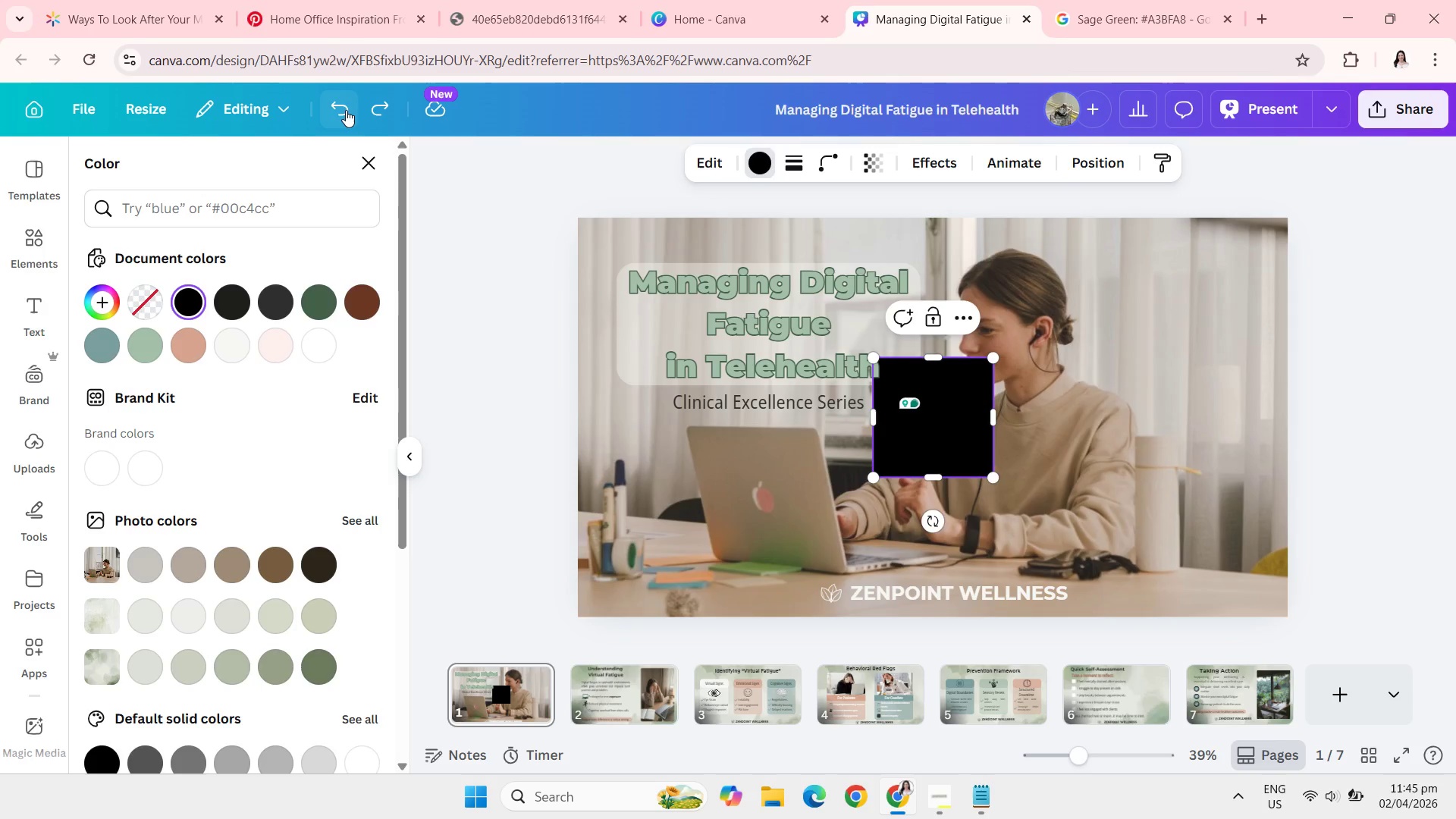 
left_click([346, 110])
 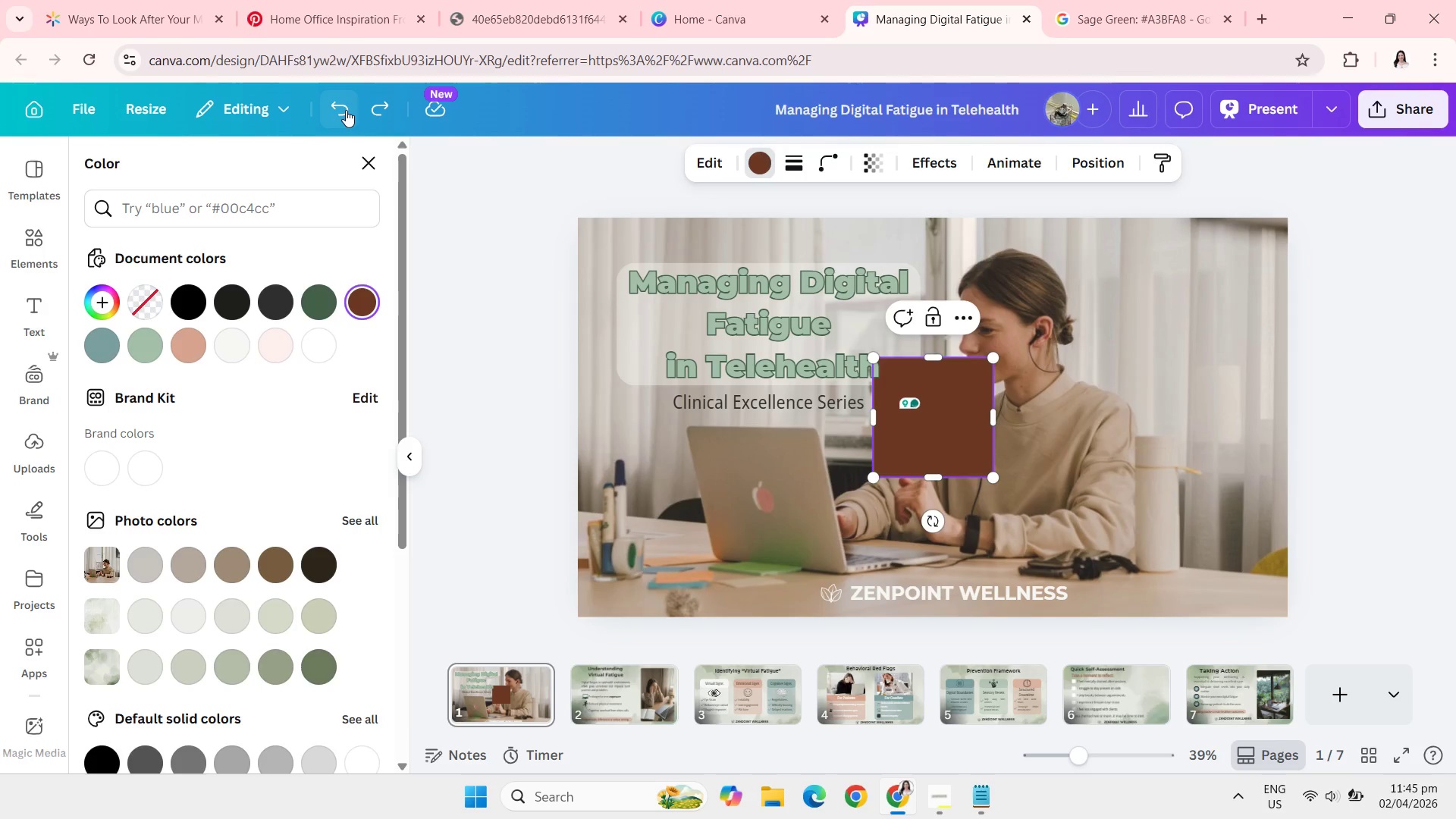 
left_click([346, 110])
 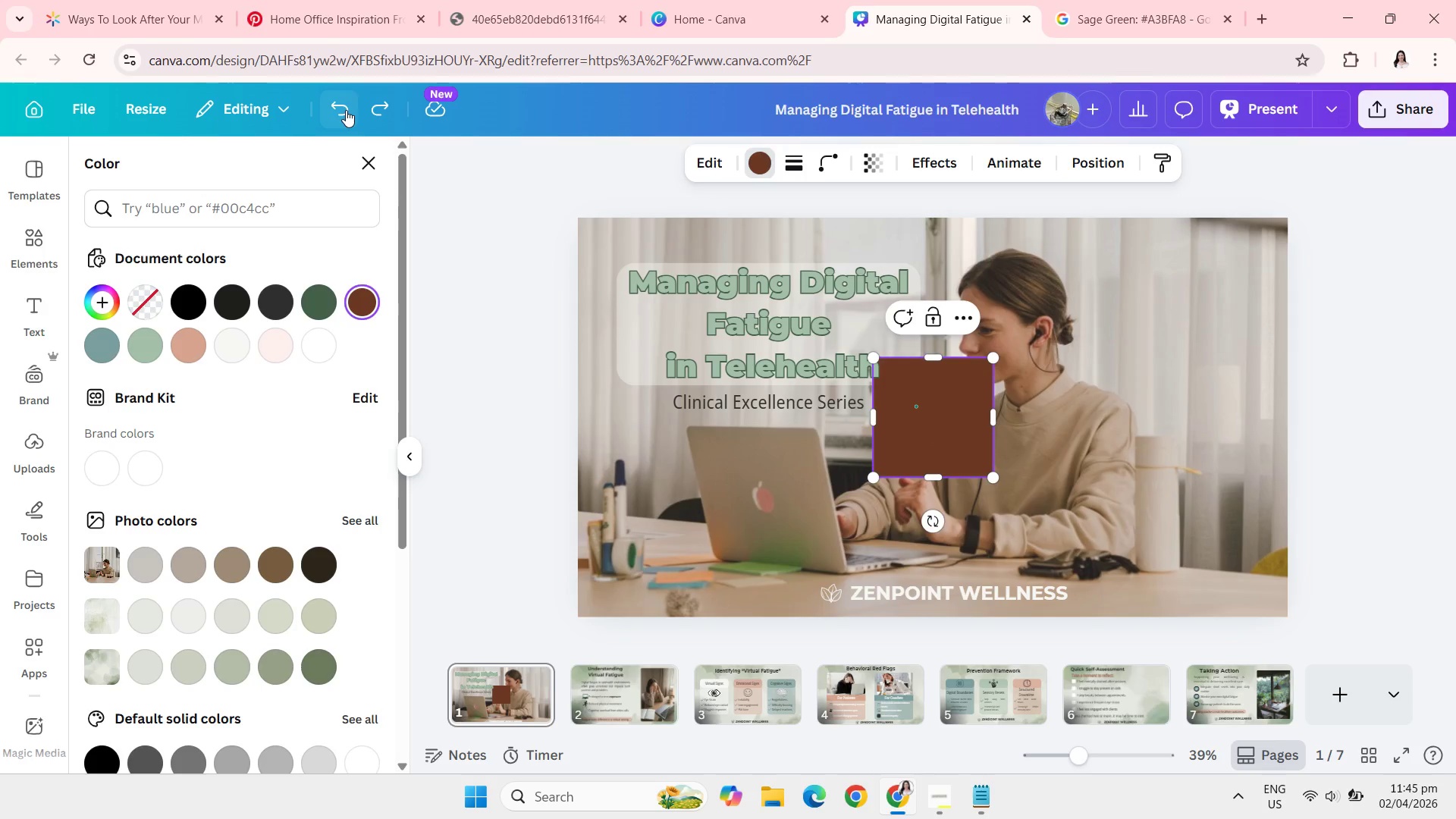 
left_click([346, 110])
 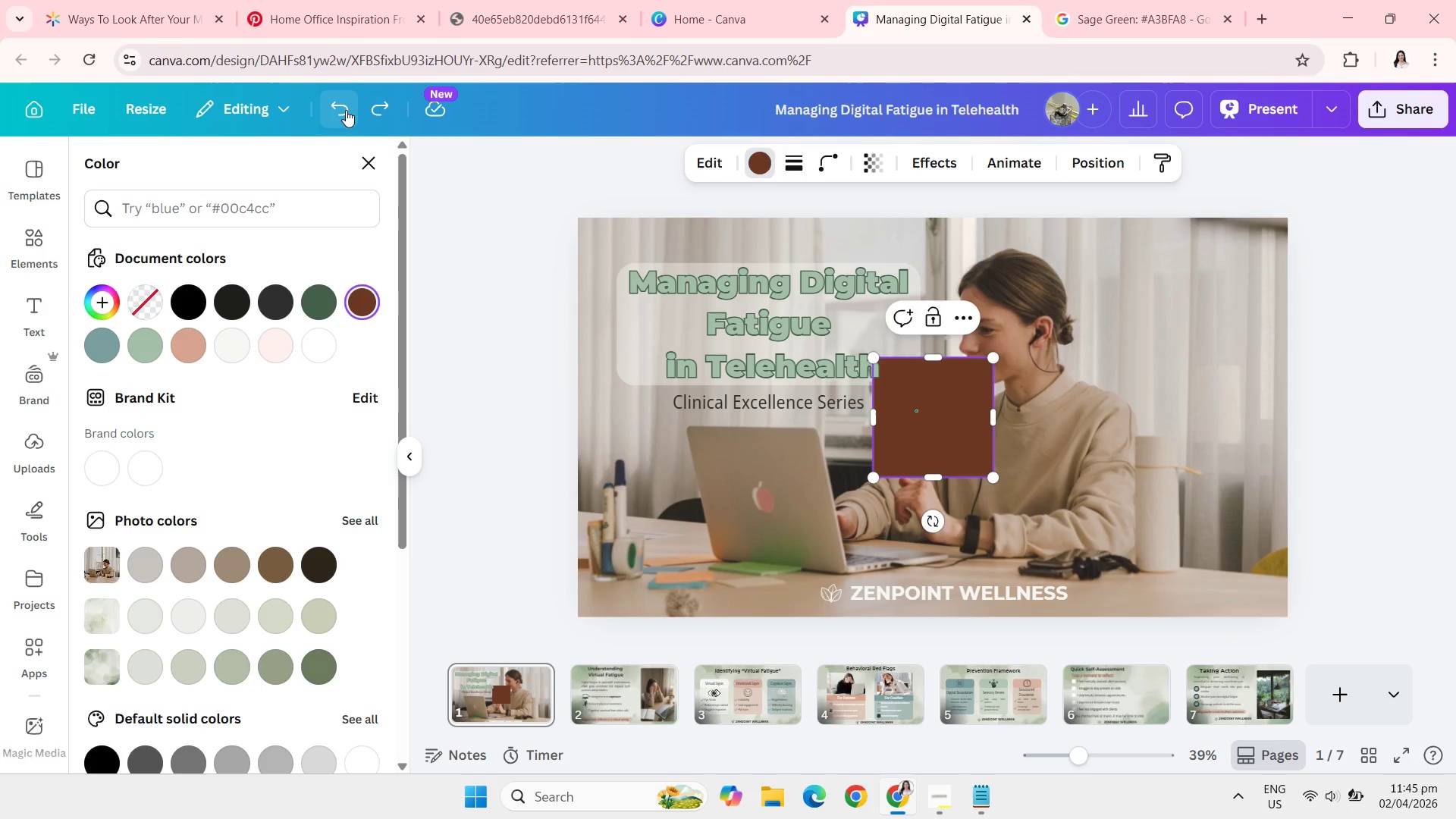 
left_click([346, 110])
 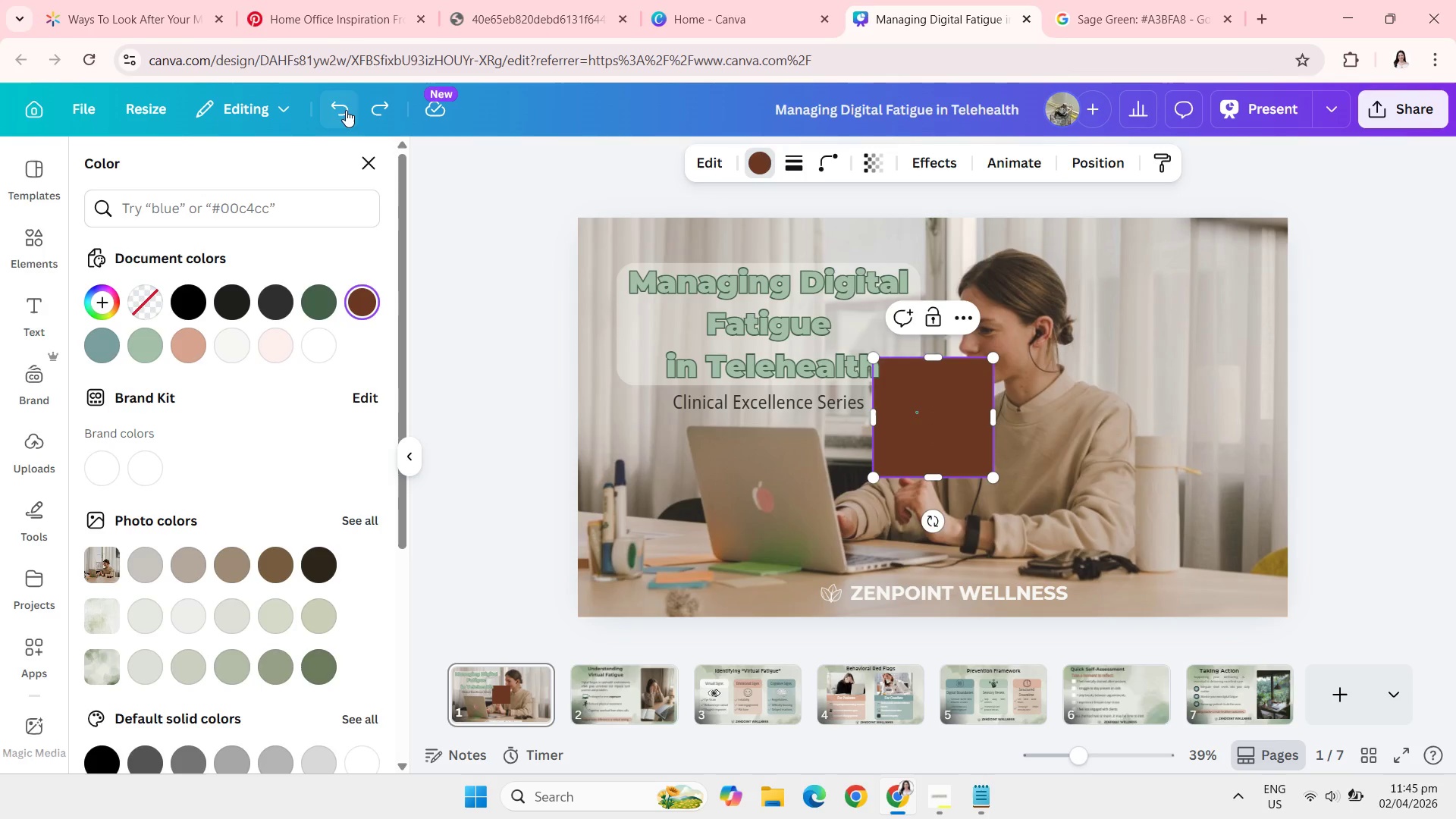 
left_click([346, 110])
 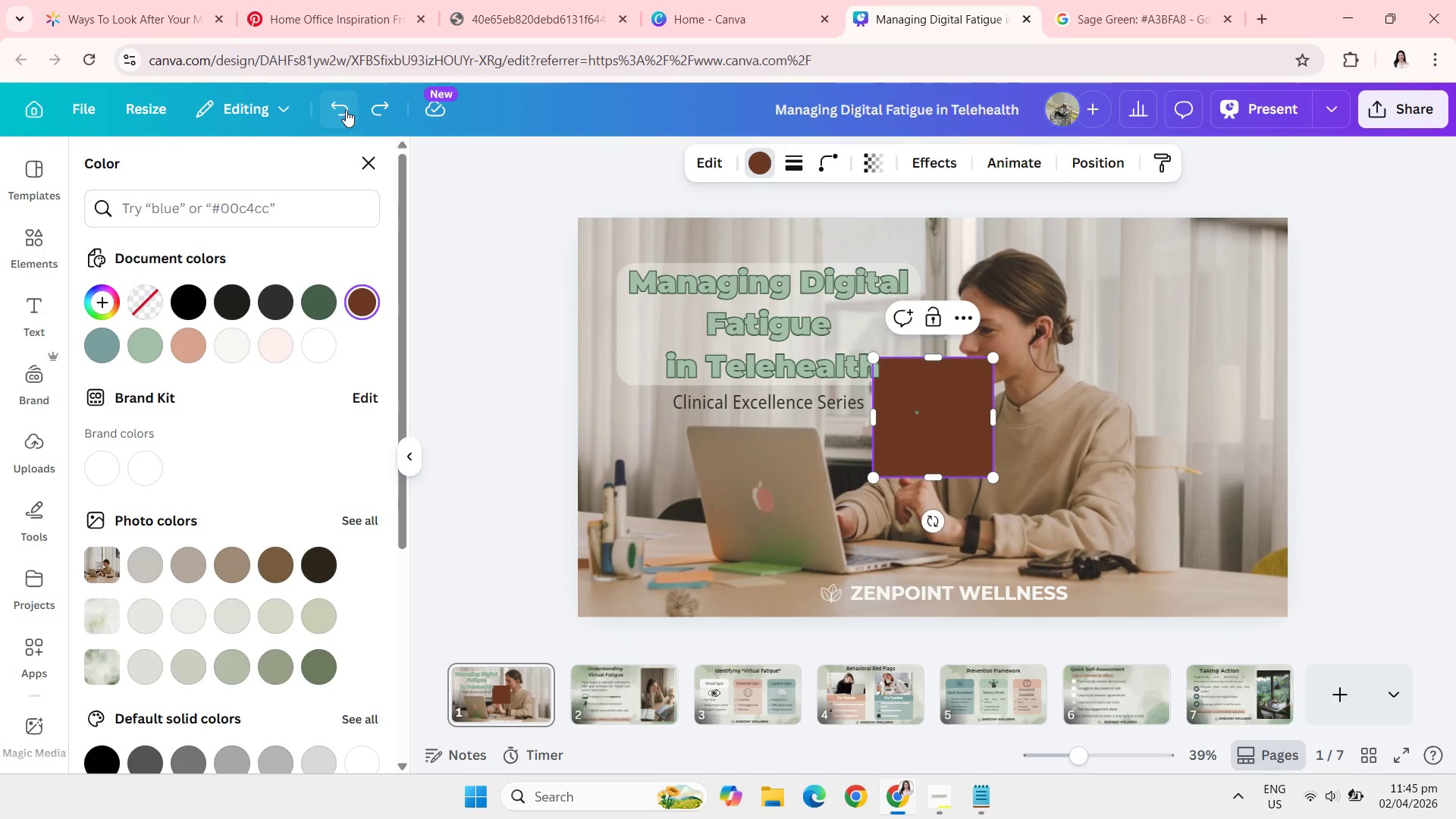 
left_click([346, 110])
 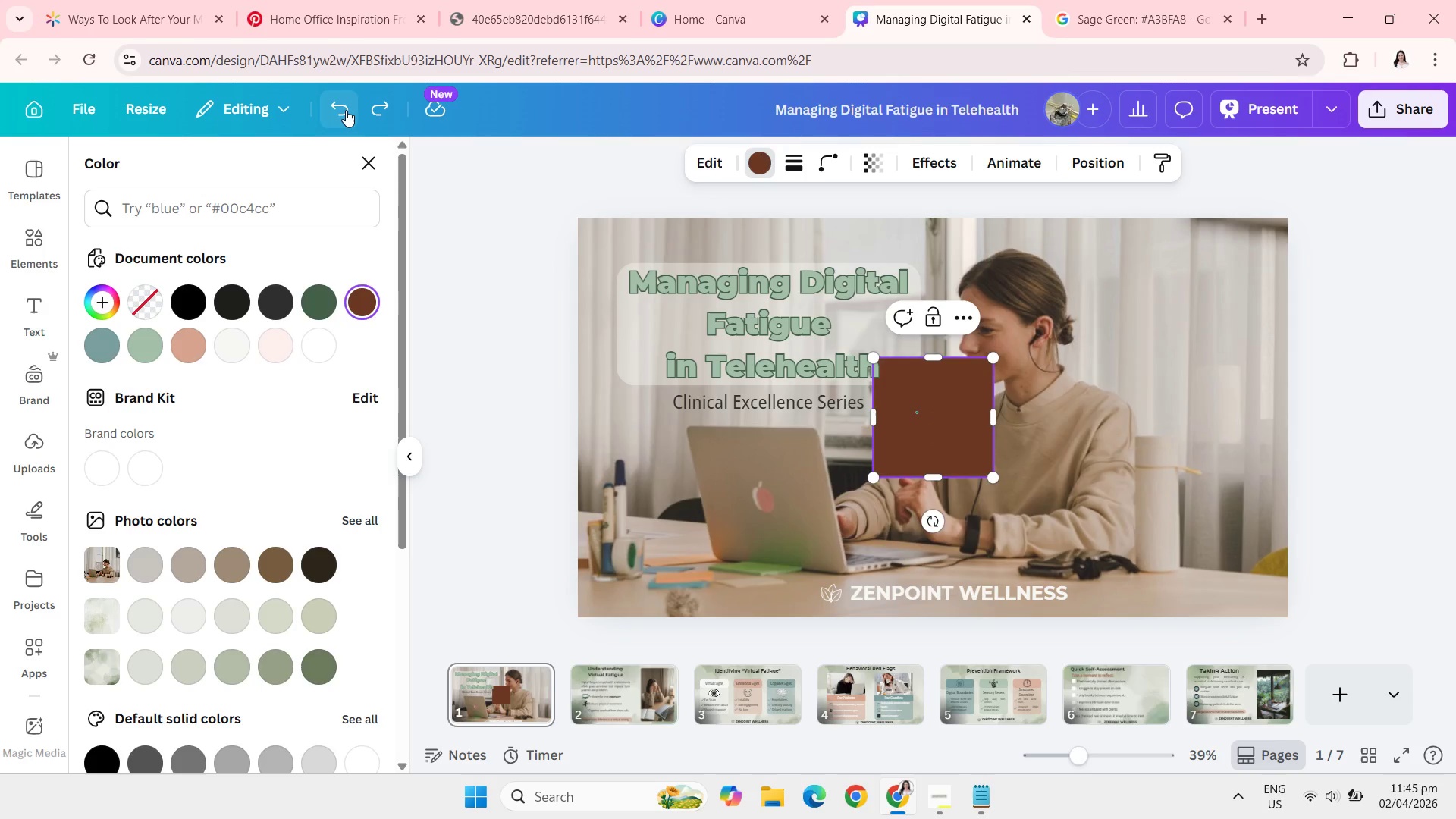 
left_click([346, 110])
 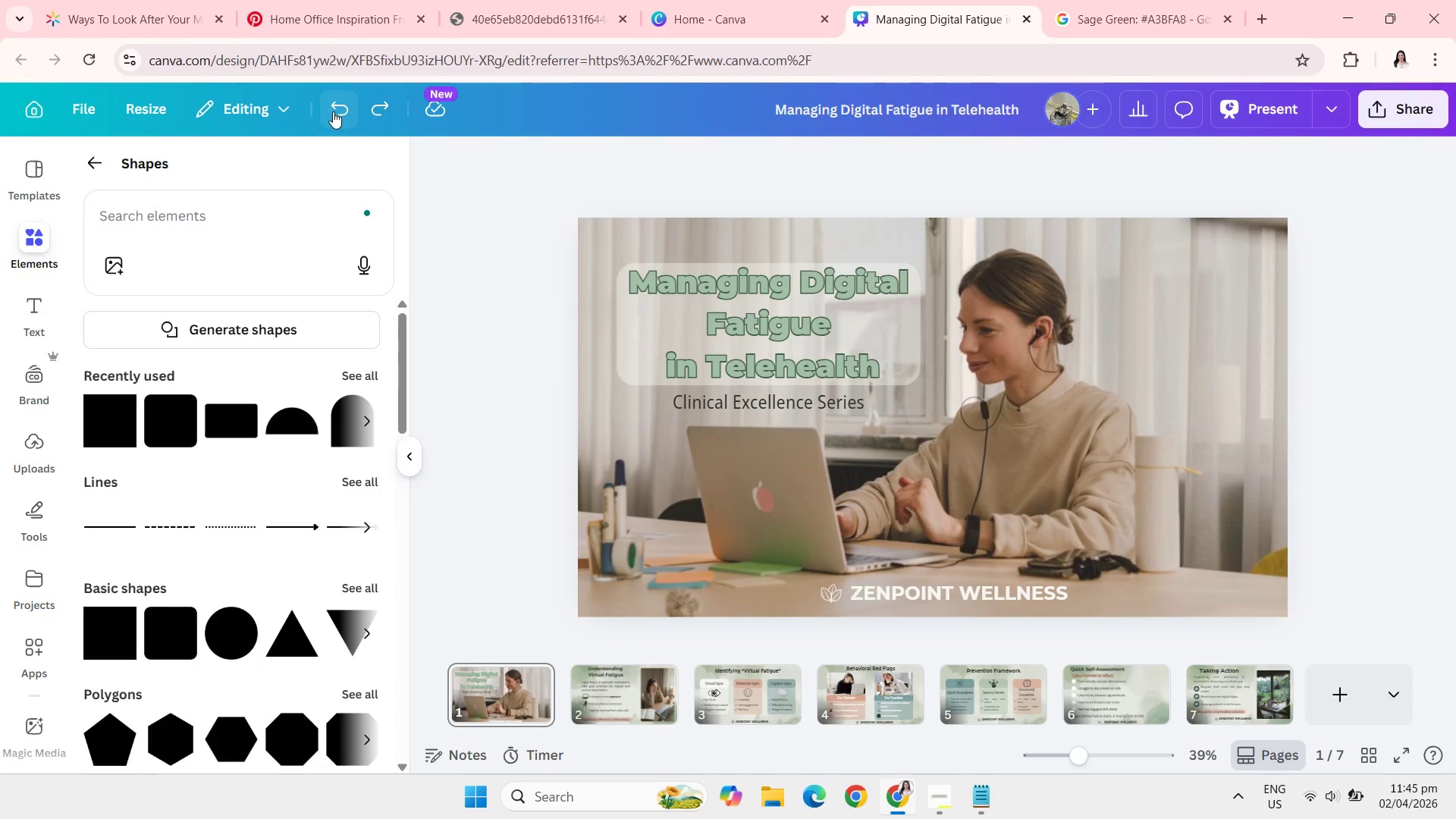 
left_click([333, 111])
 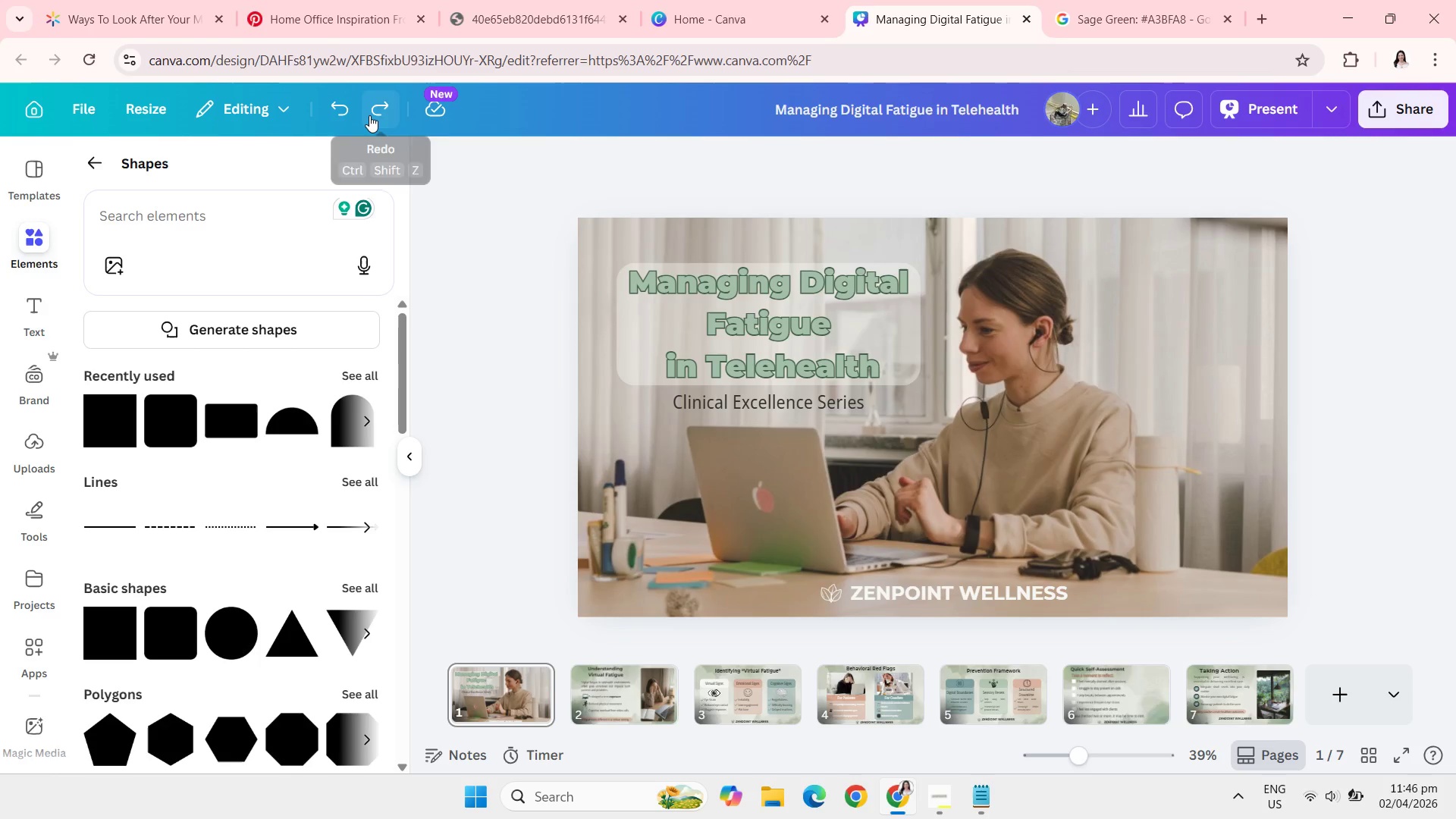 
left_click([371, 115])
 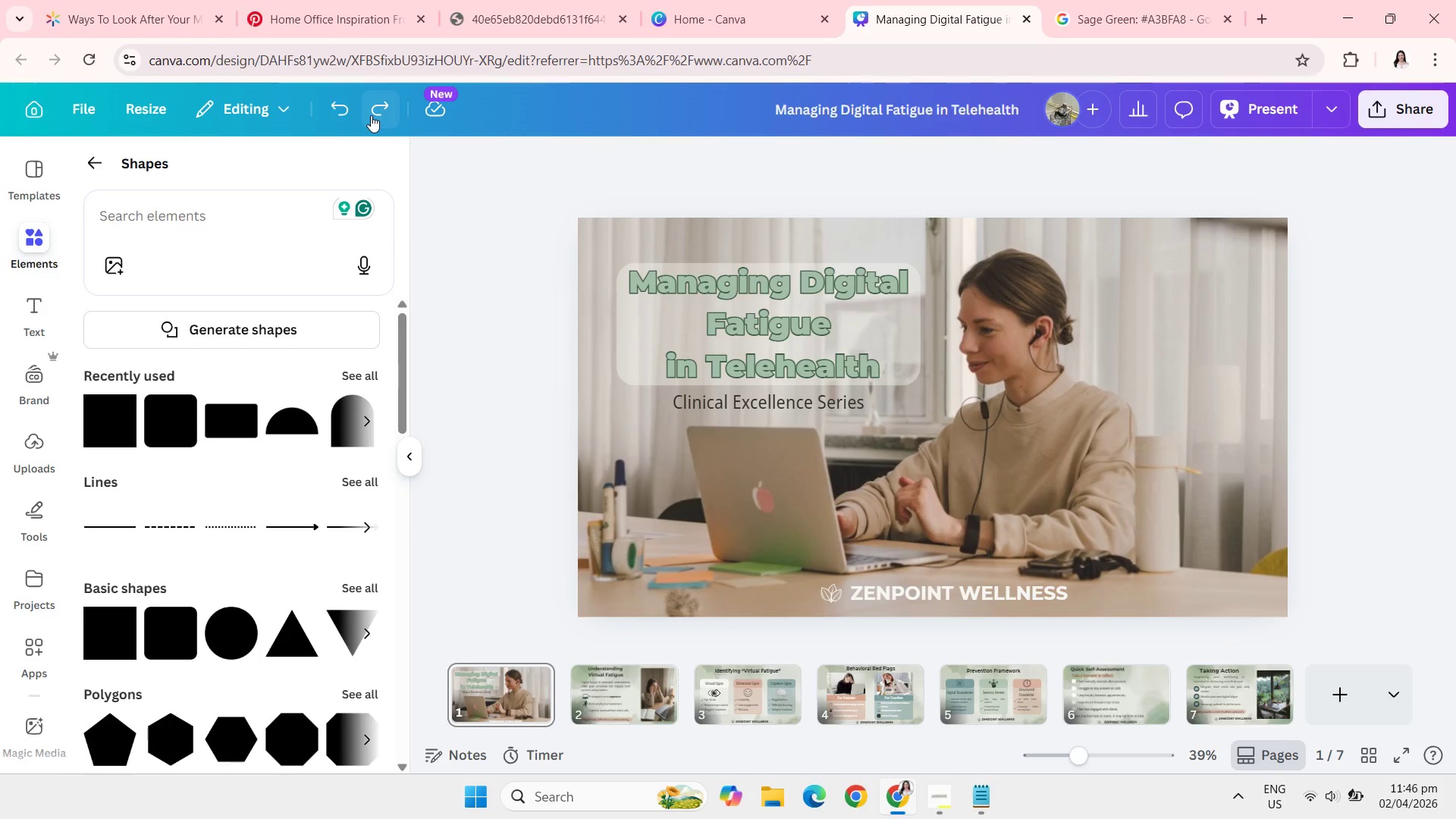 
left_click([371, 115])
 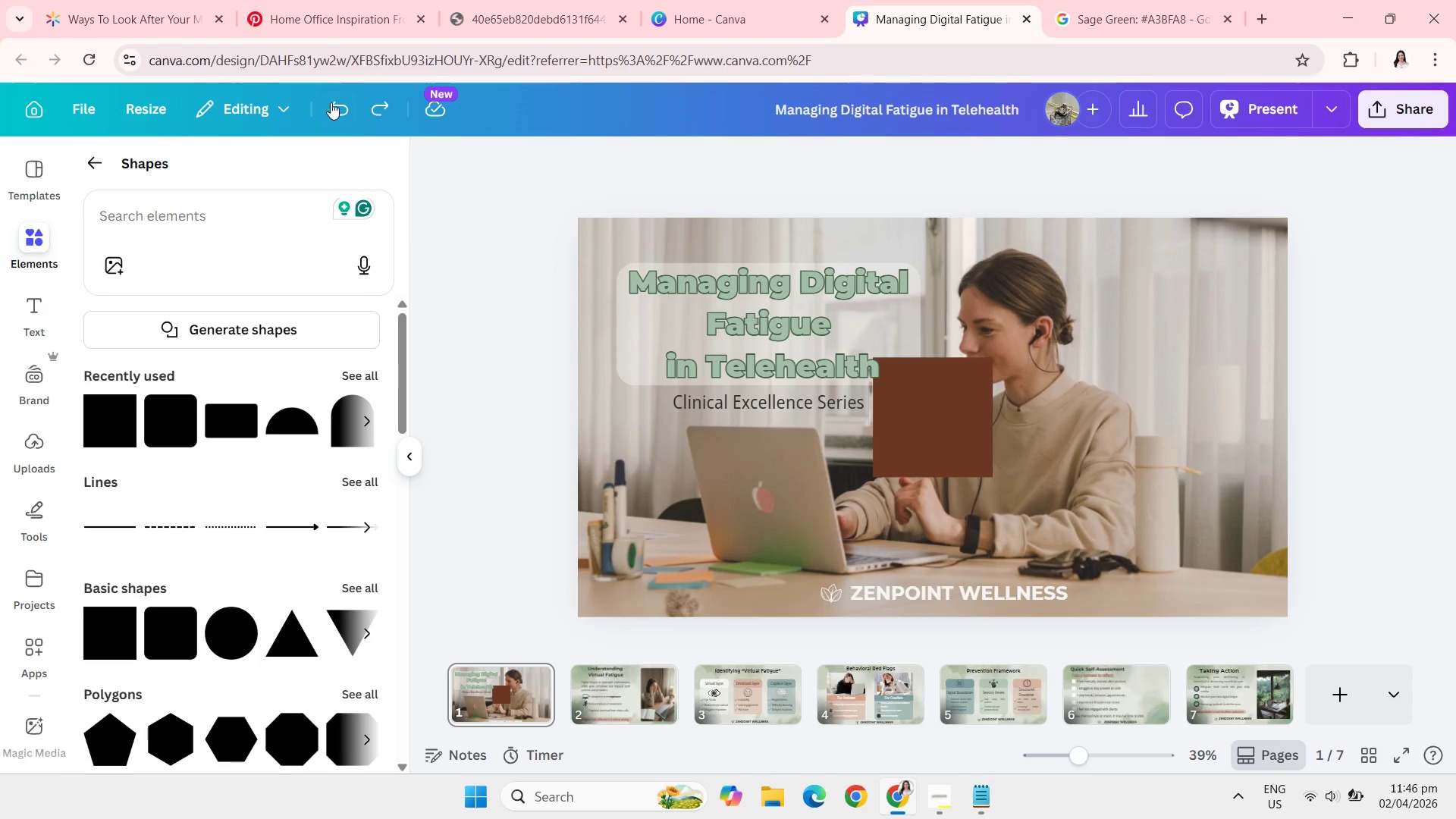 
left_click([335, 102])
 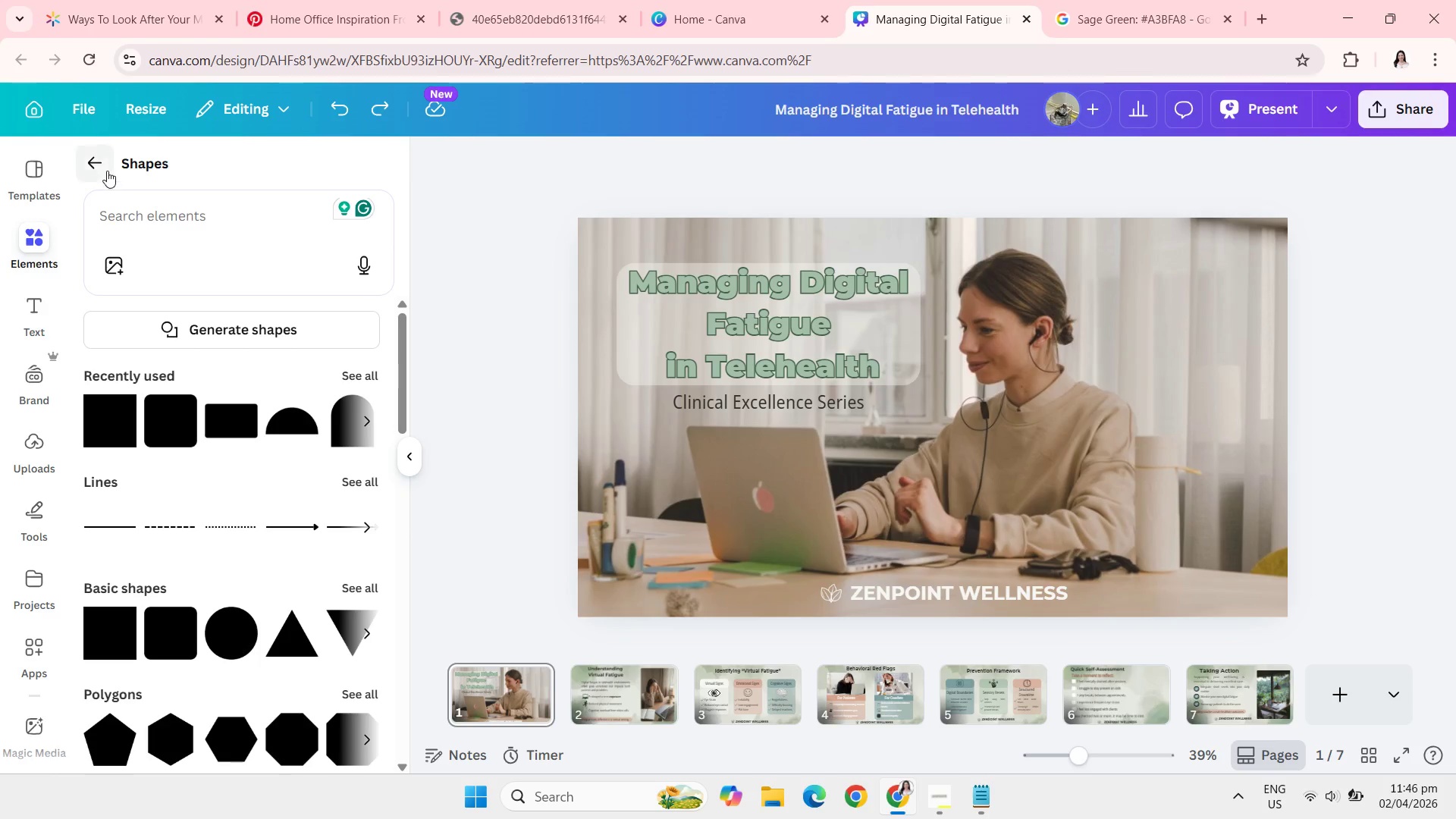 
left_click([107, 170])
 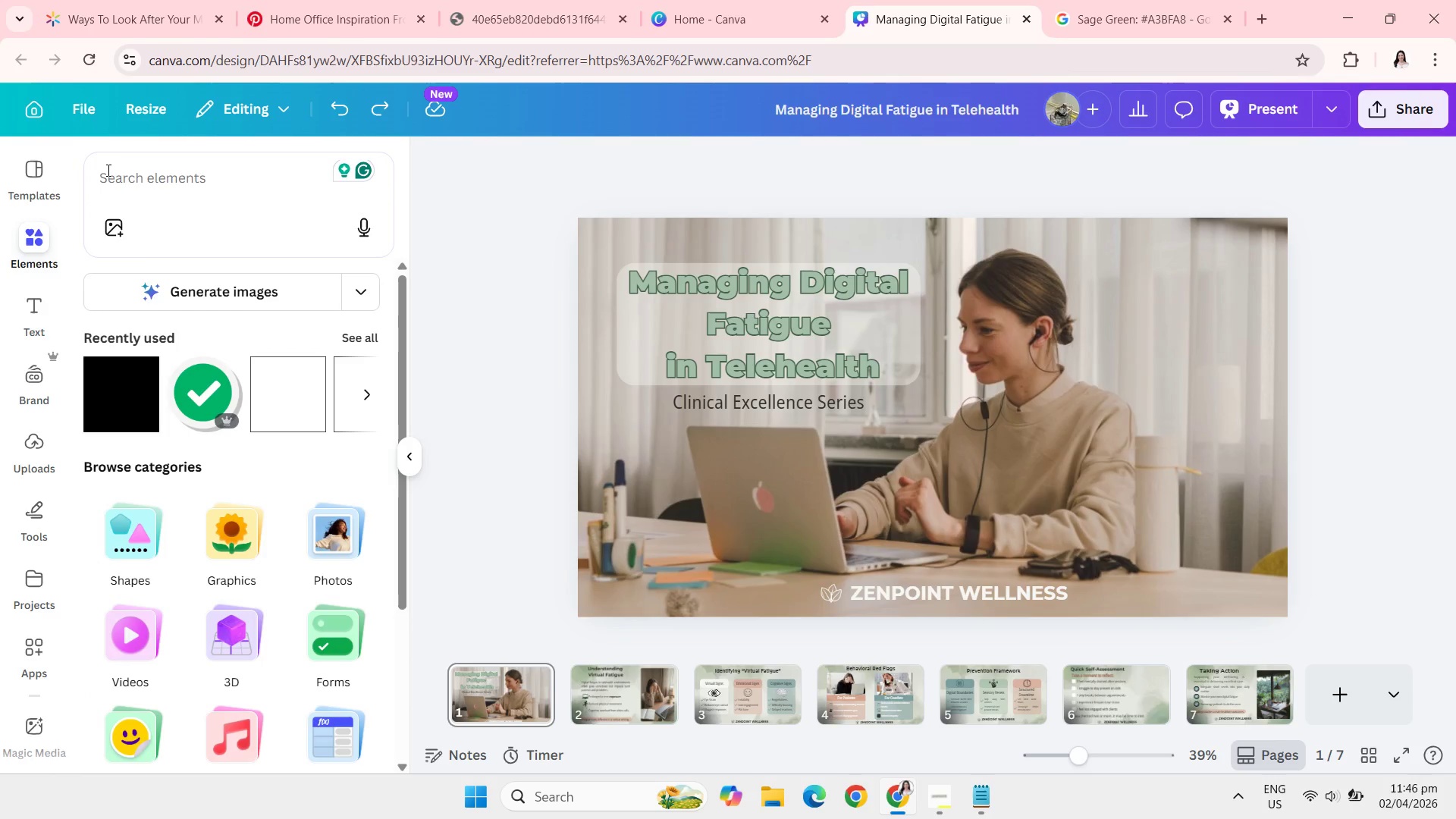 
wait(25.22)
 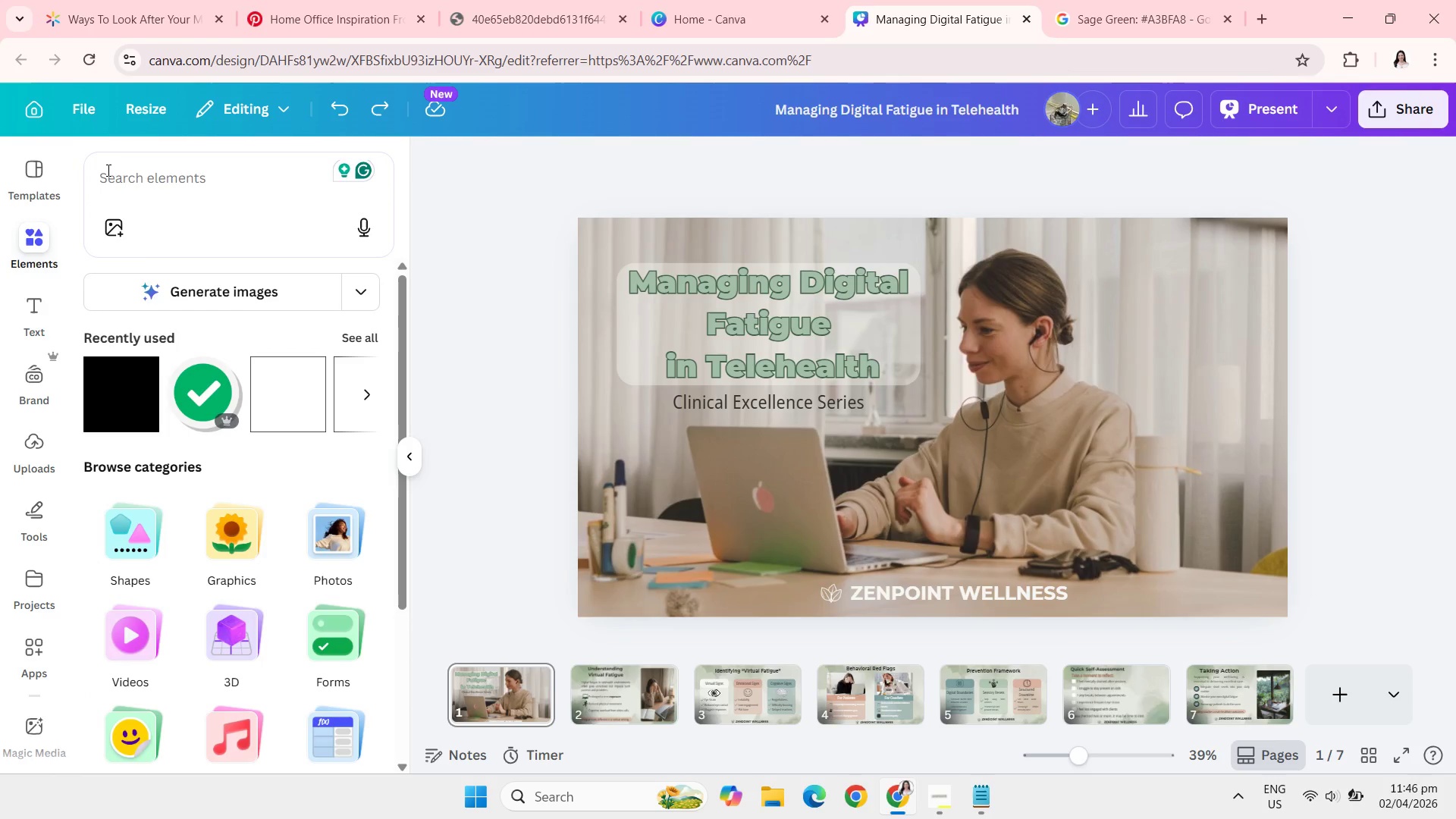 
left_click([919, 596])
 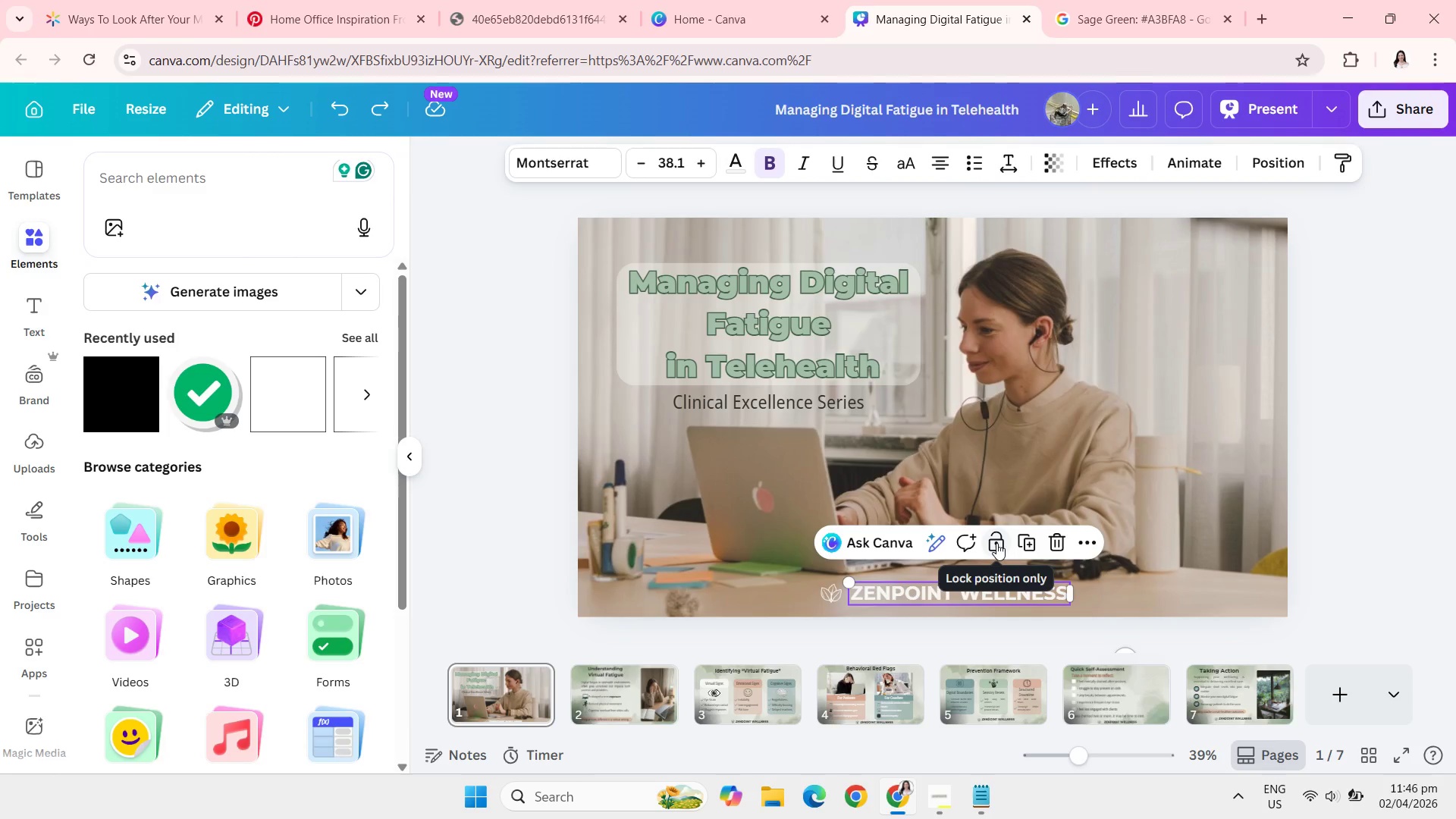 
left_click([996, 543])
 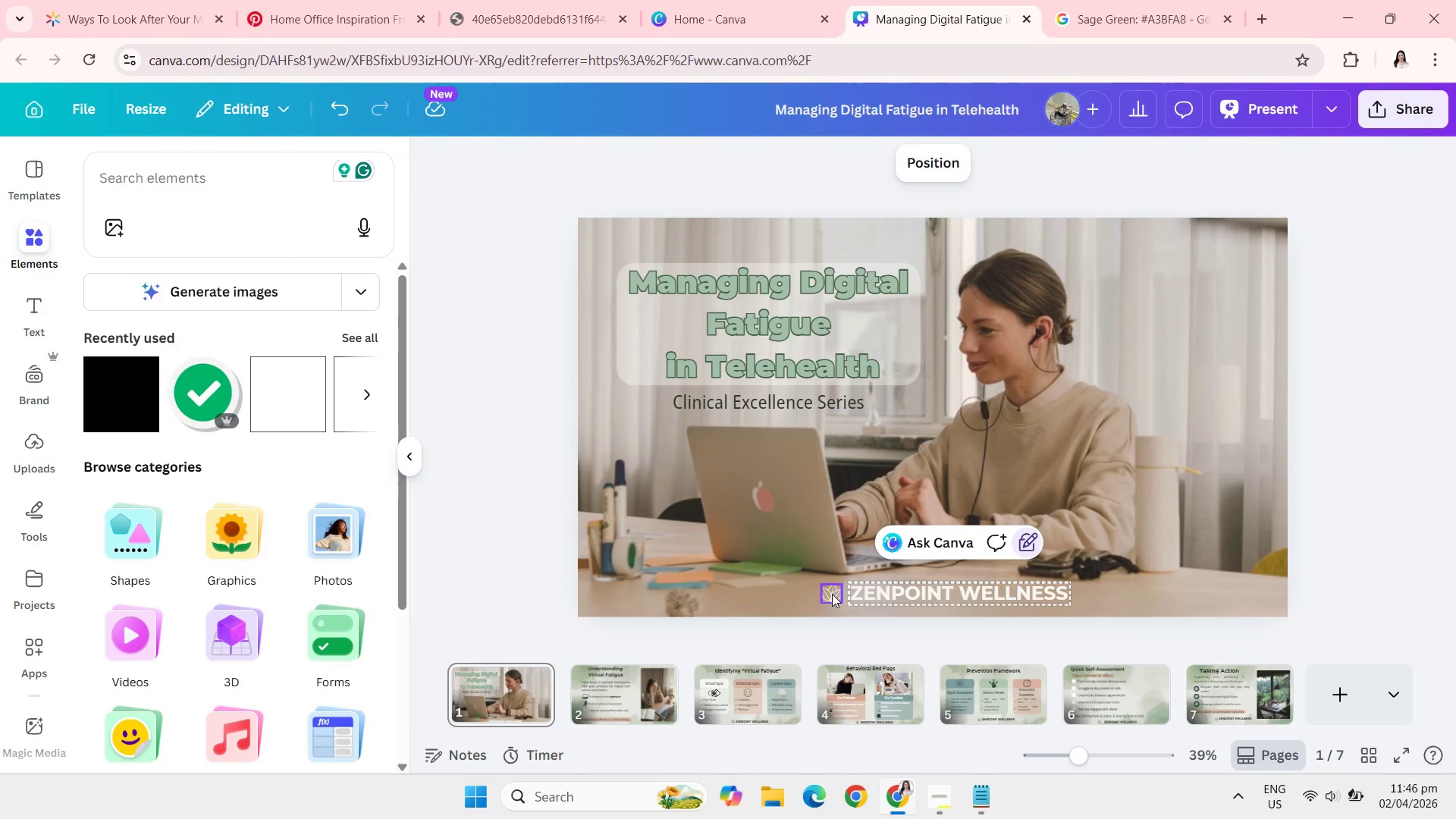 
left_click([829, 596])
 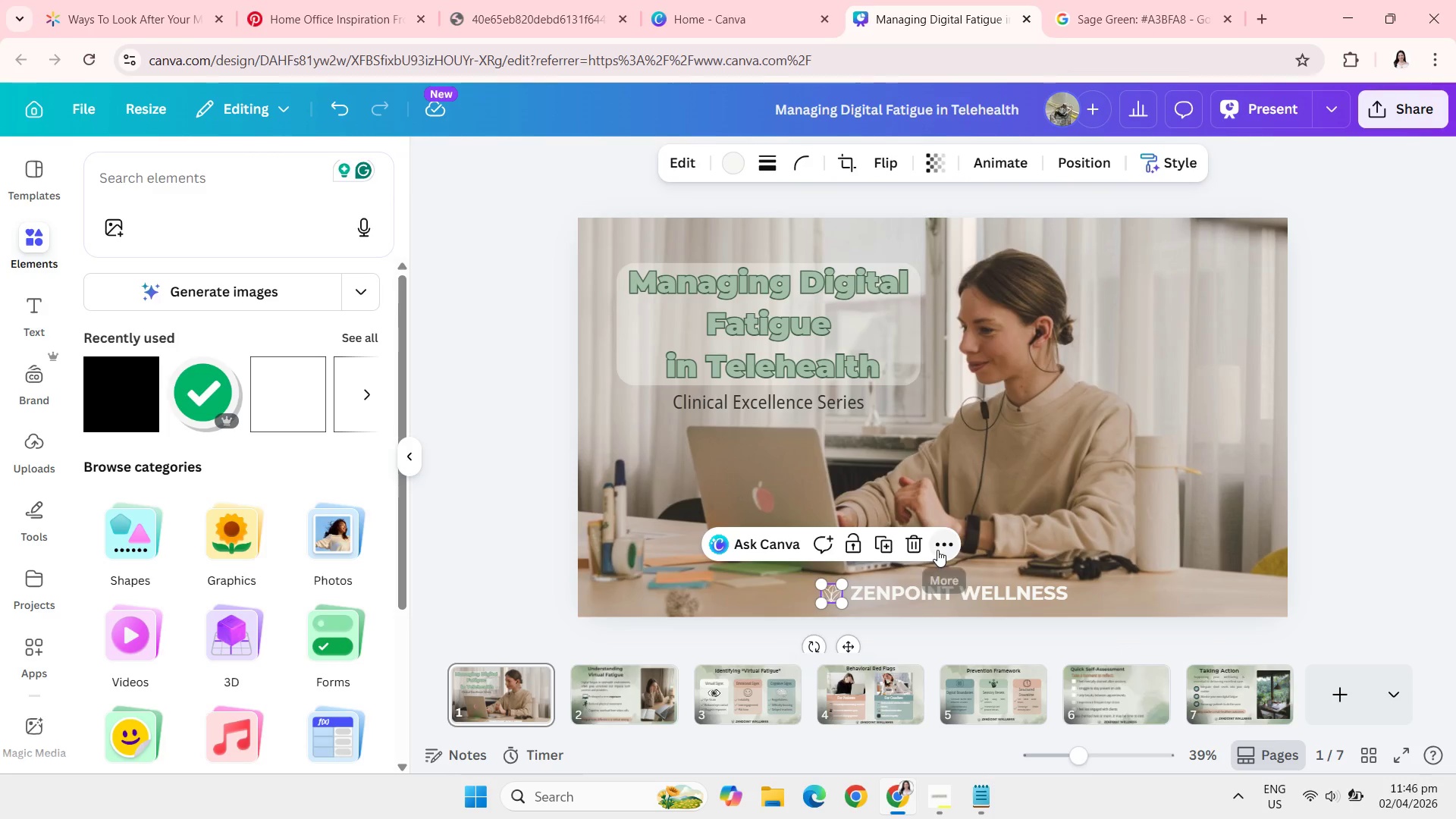 
left_click([937, 550])
 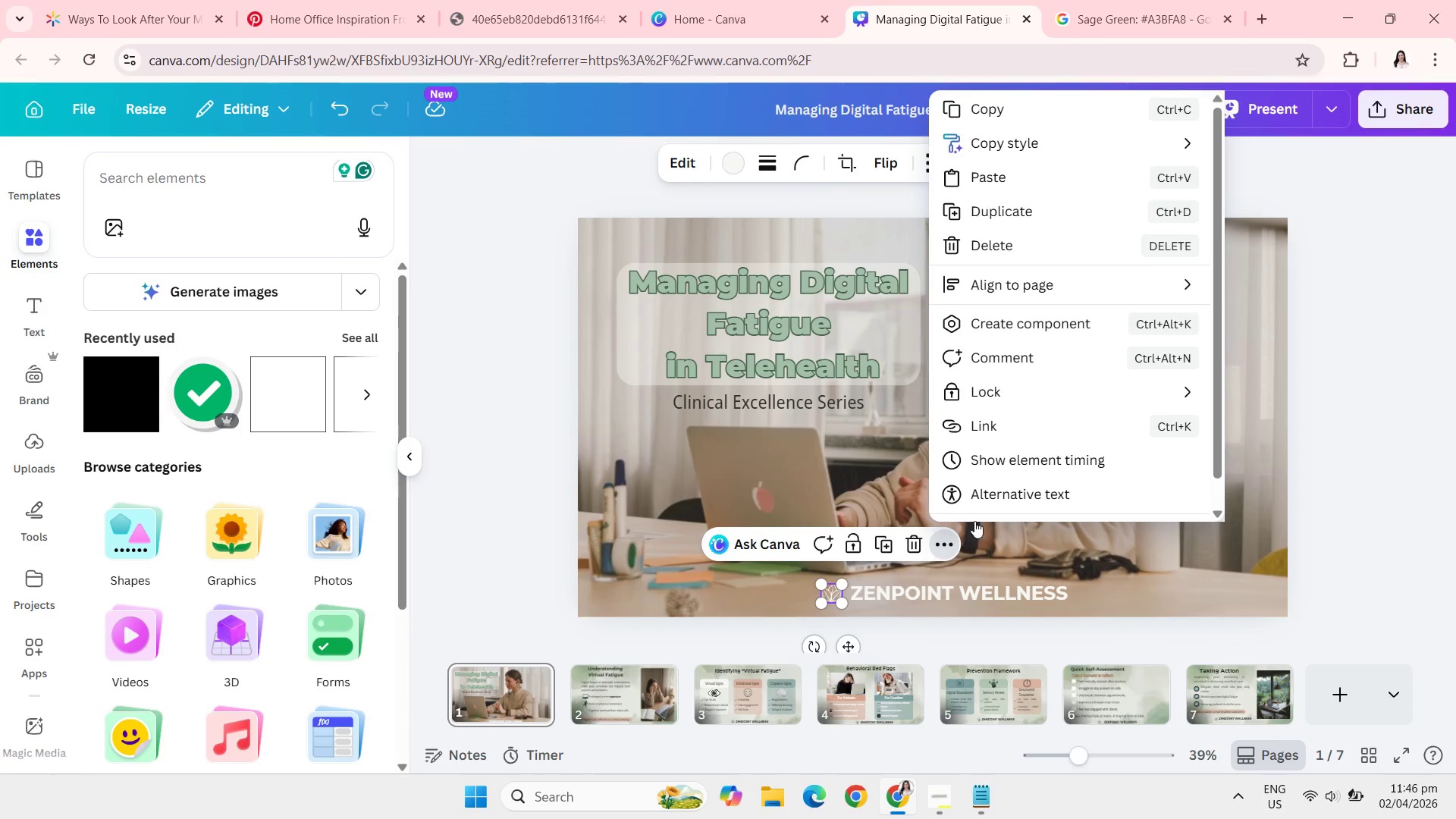 
mouse_move([1073, 435])
 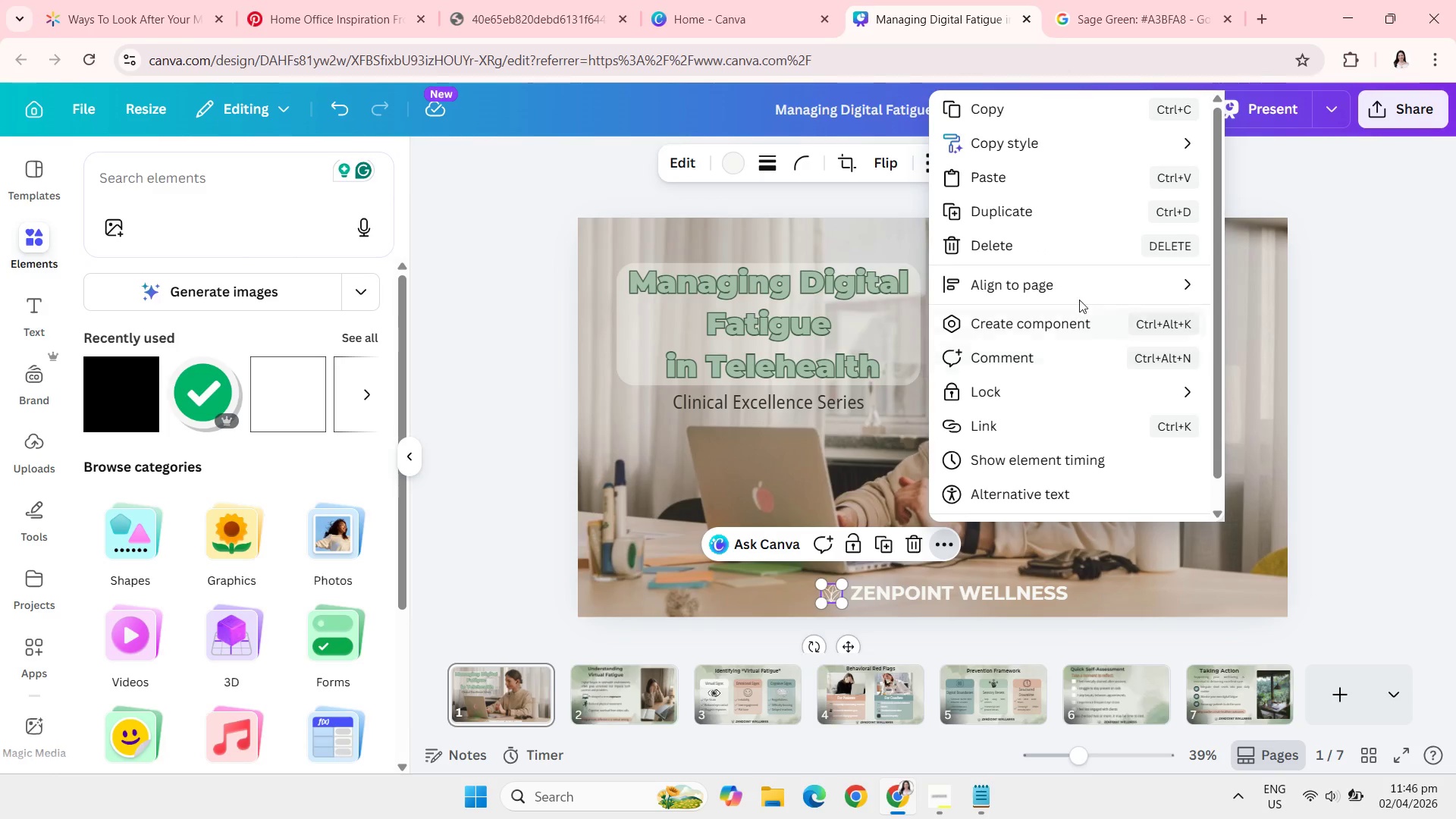 
mouse_move([1082, 278])
 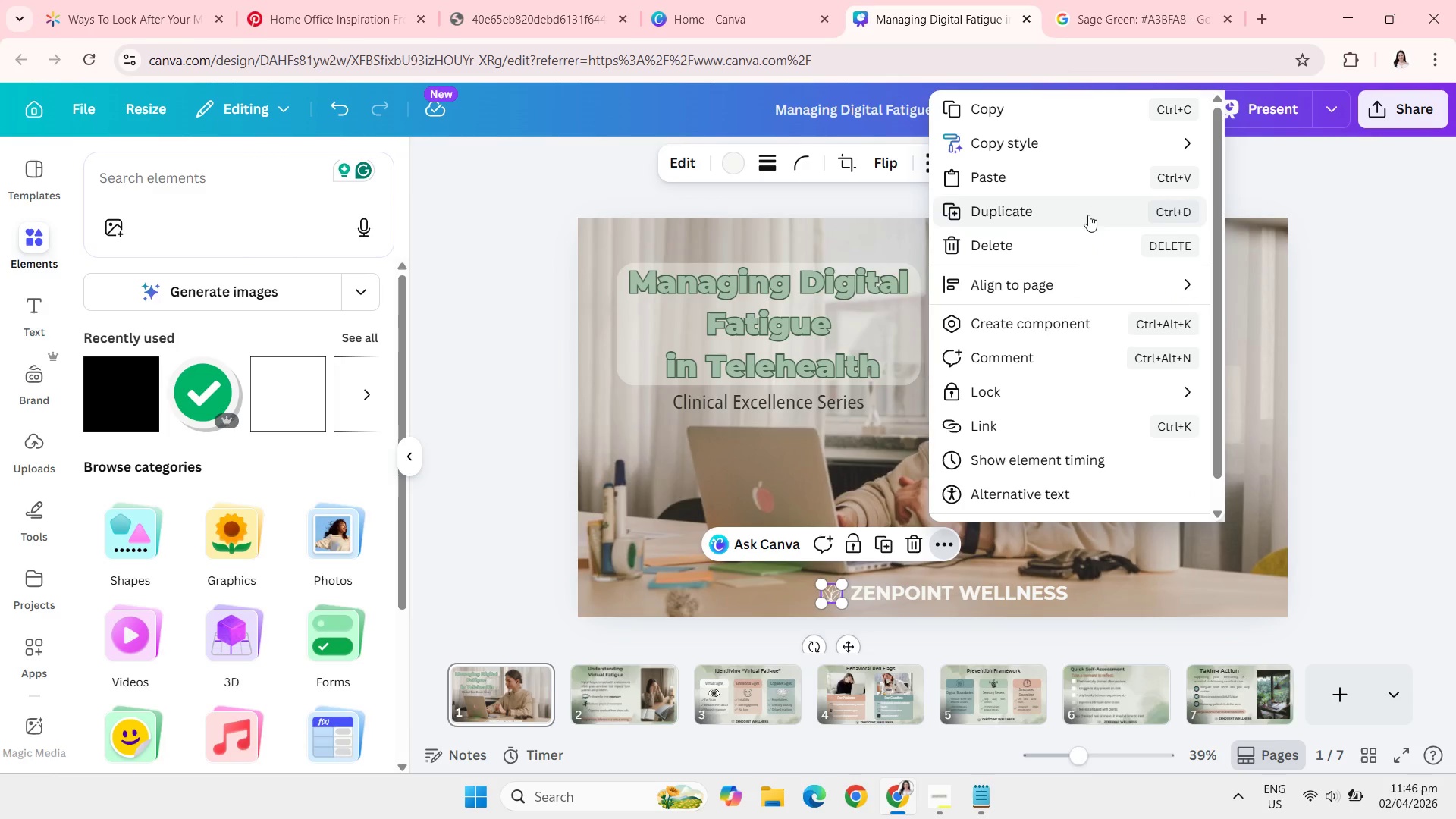 
mouse_move([1026, 411])
 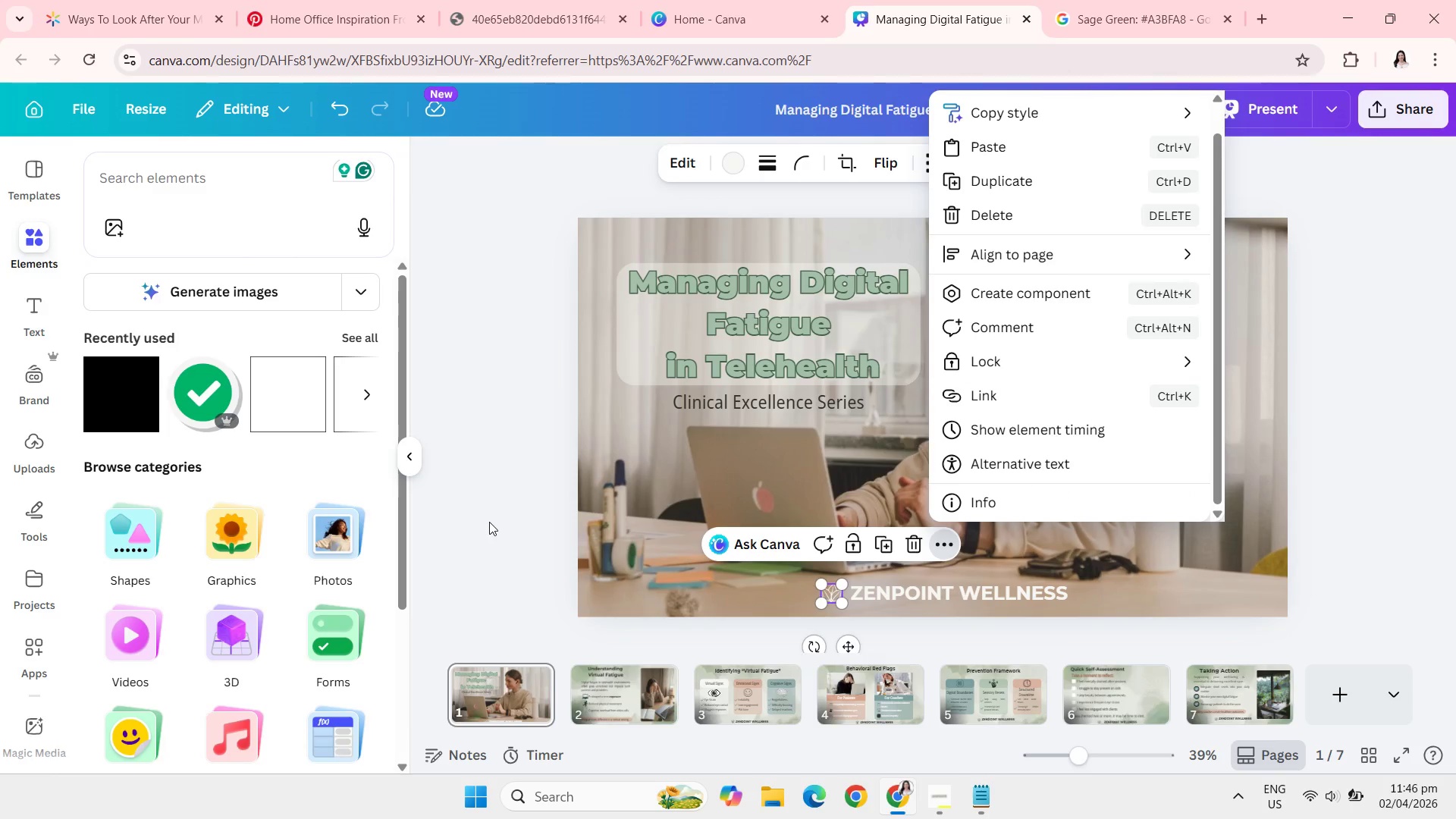 
left_click([489, 522])
 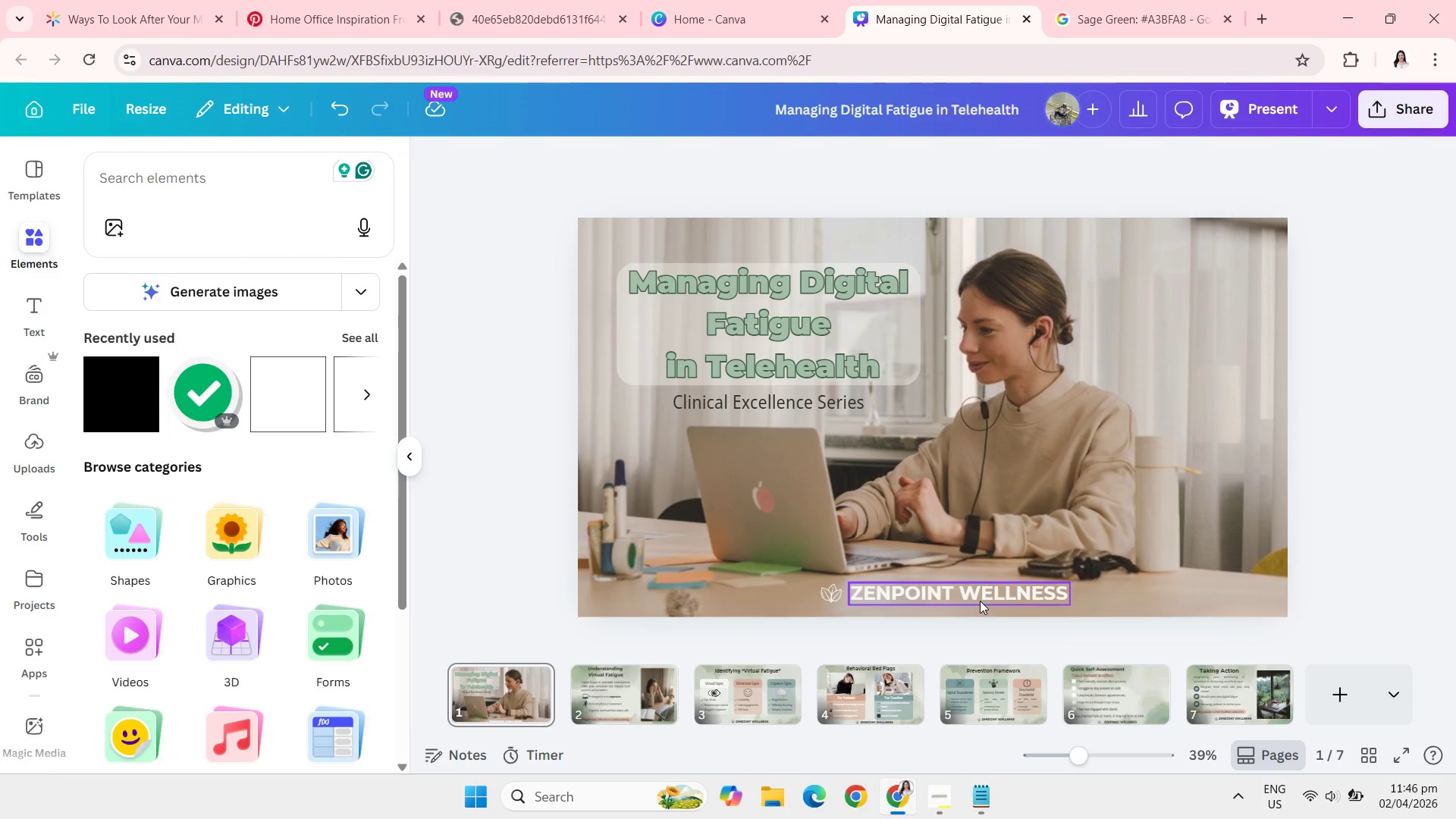 
left_click([980, 601])
 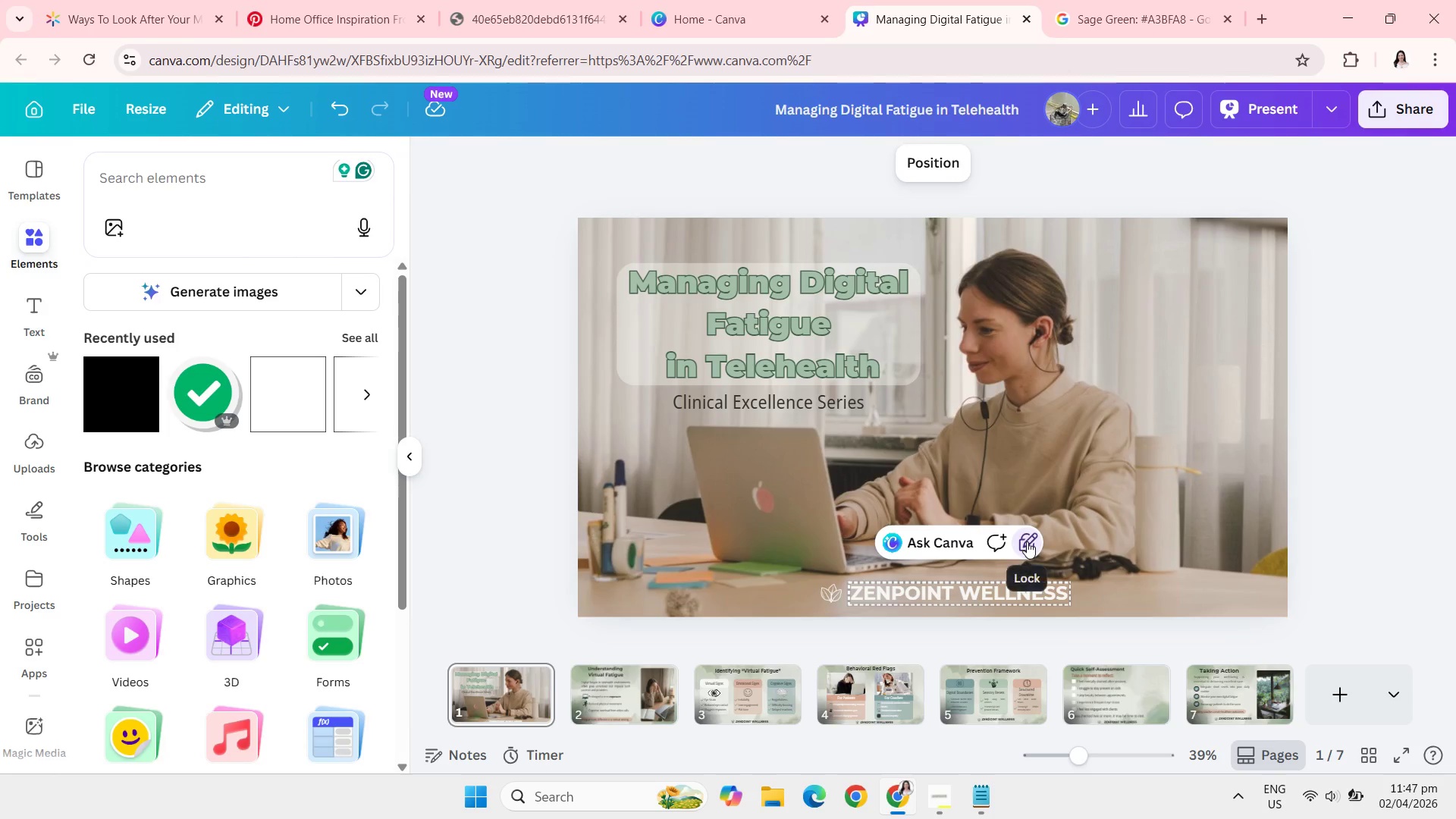 
left_click([1027, 541])
 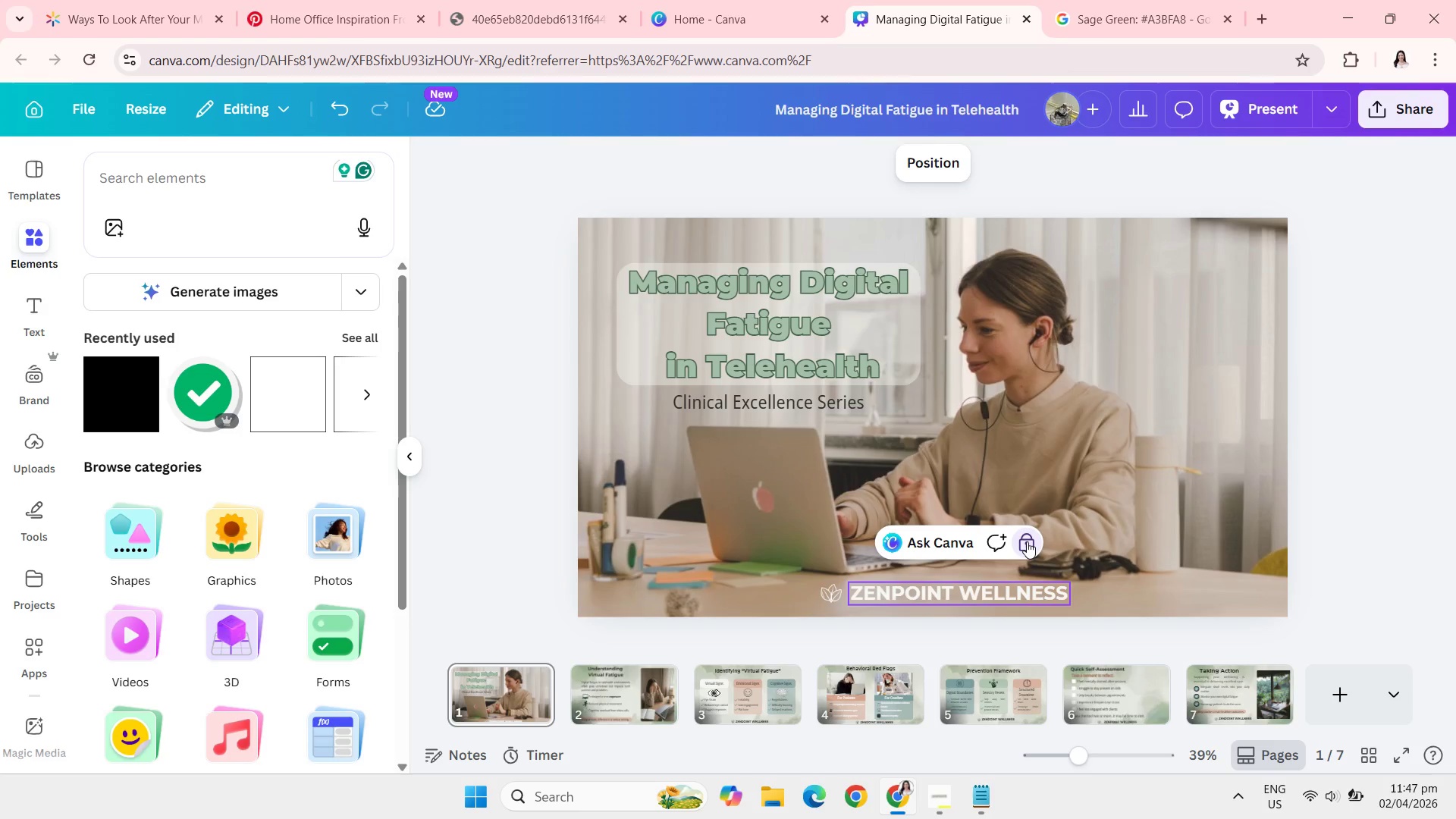 
left_click([1027, 541])
 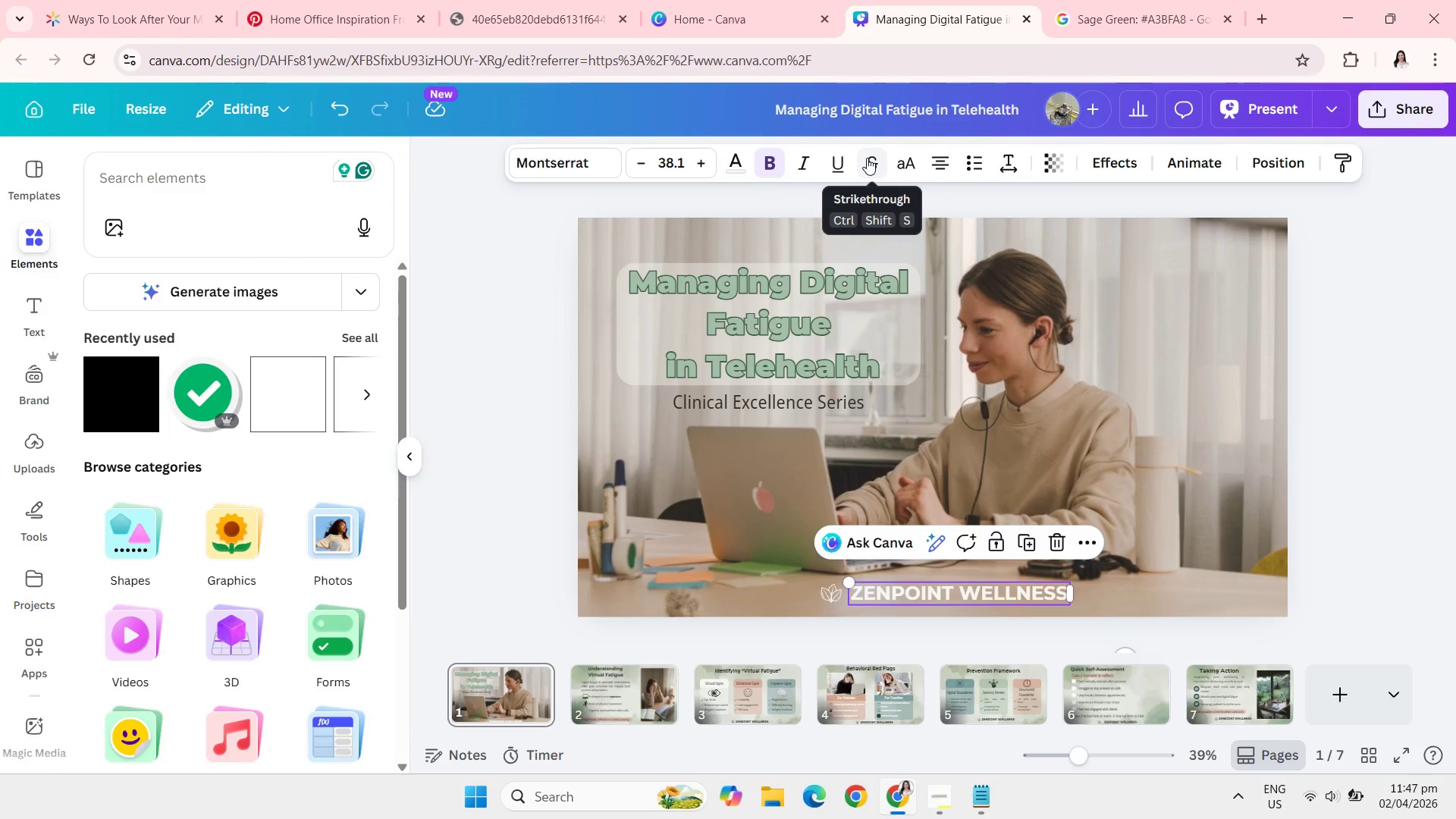 
wait(9.0)
 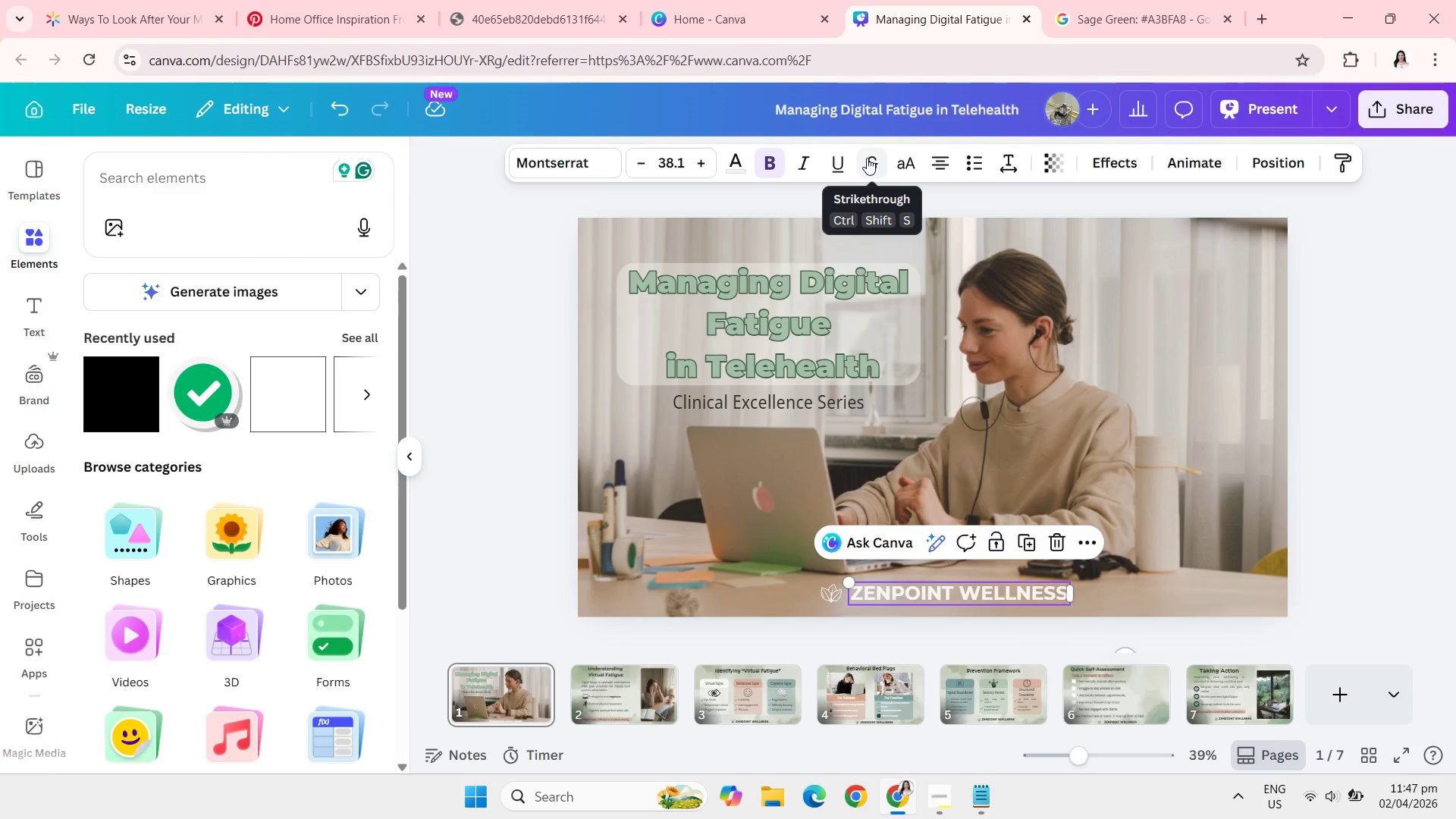 
left_click([1265, 164])
 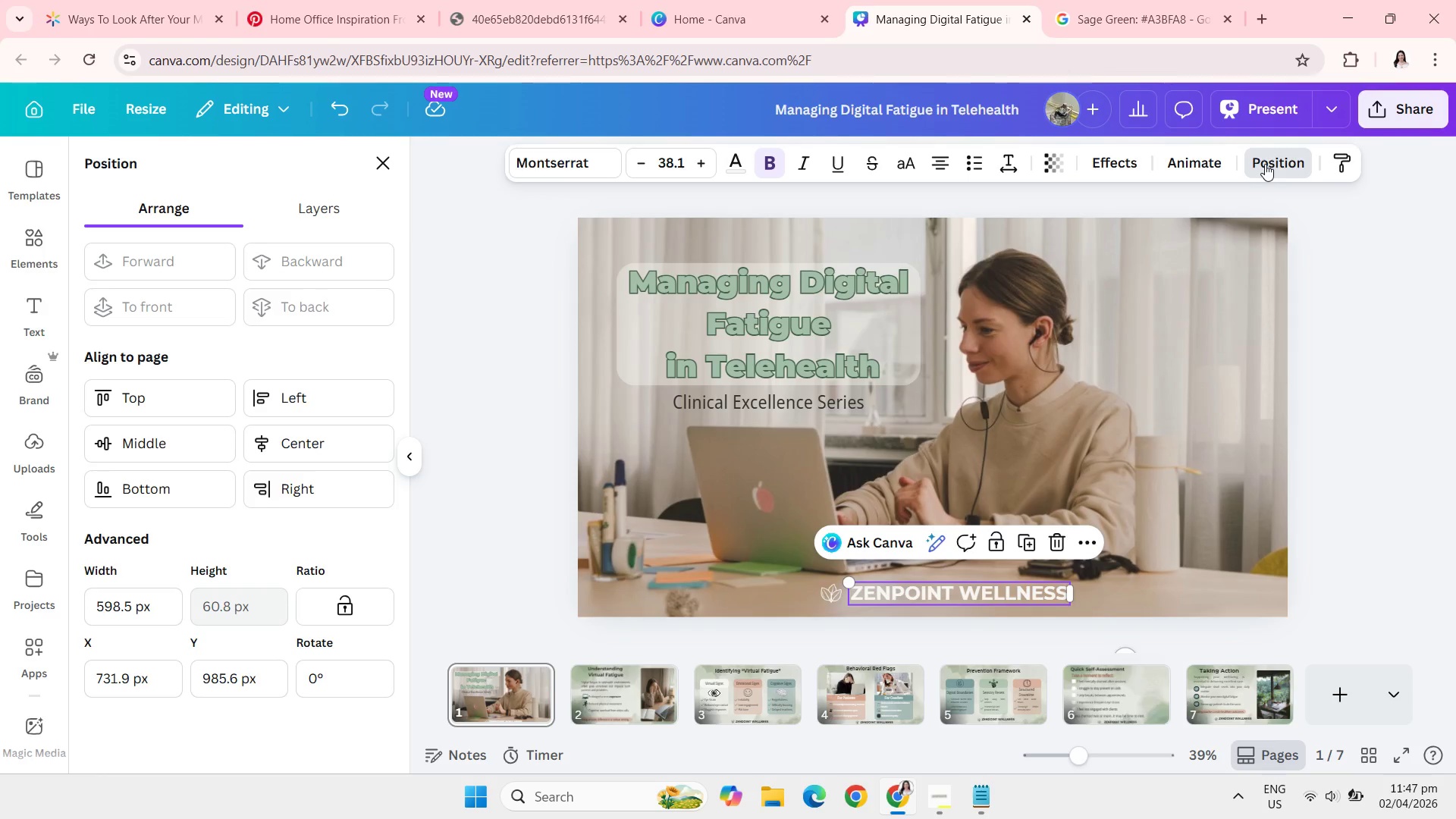 
wait(10.52)
 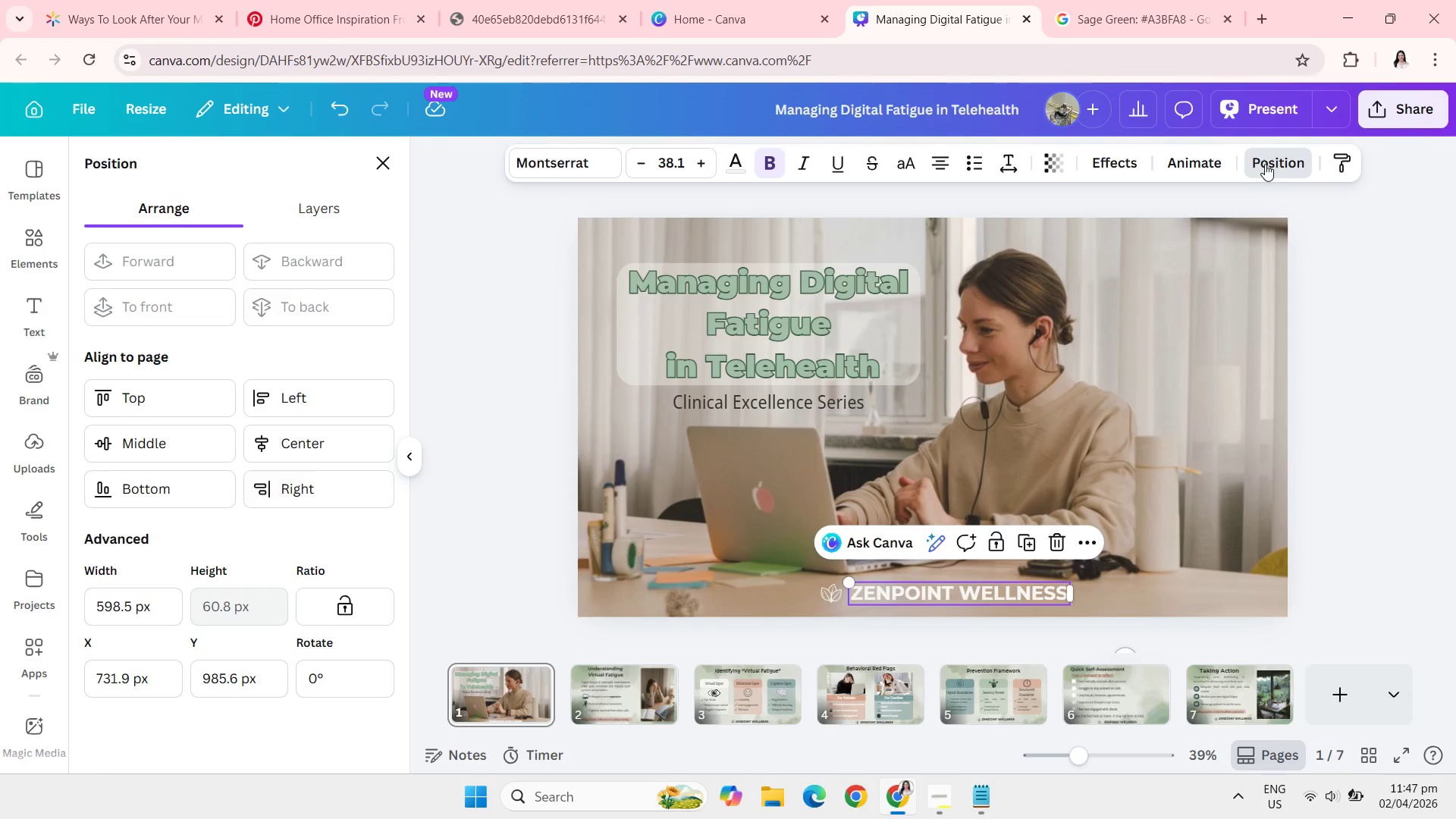 
left_click([1265, 164])
 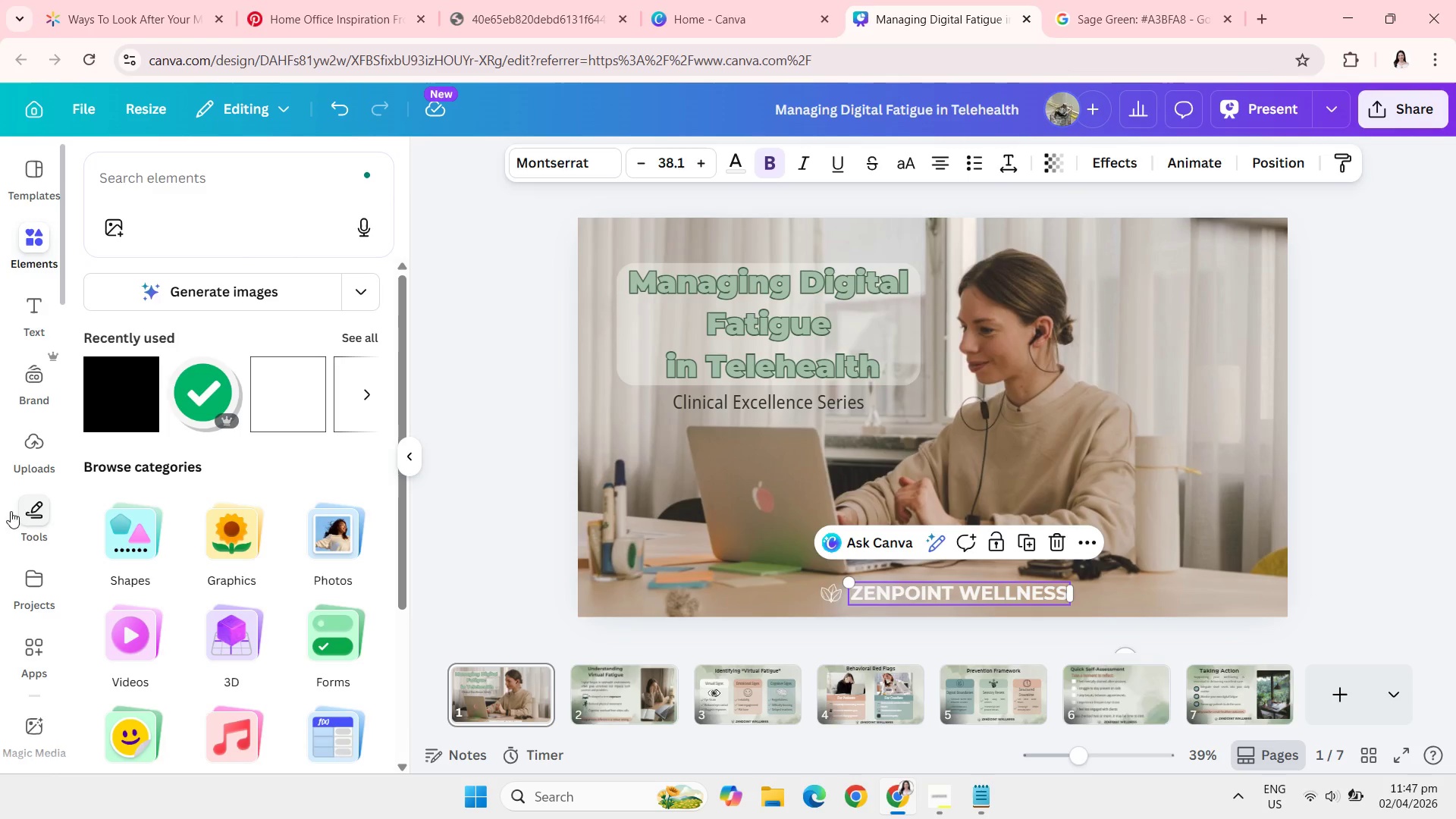 
left_click([27, 521])
 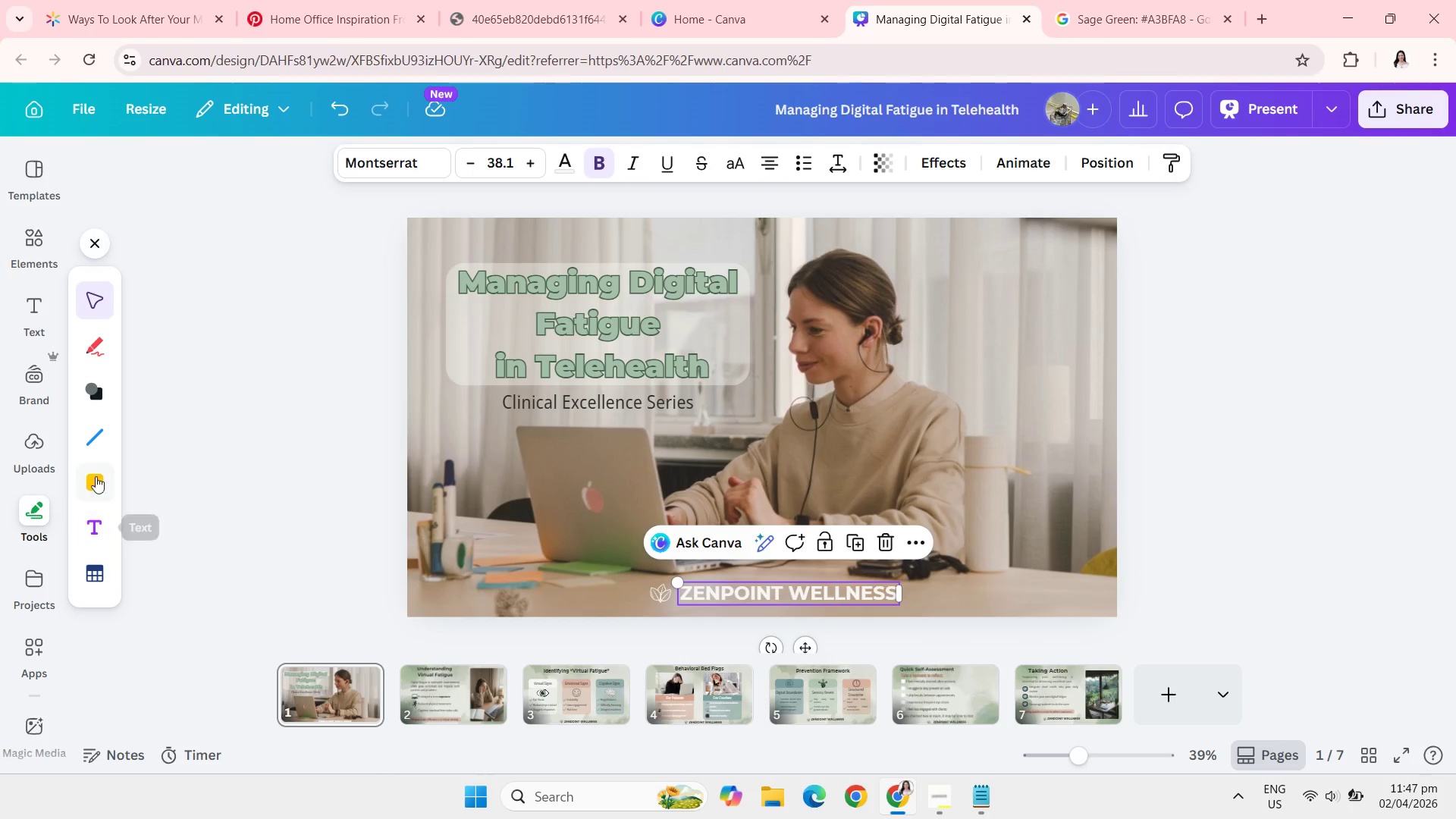 
wait(8.8)
 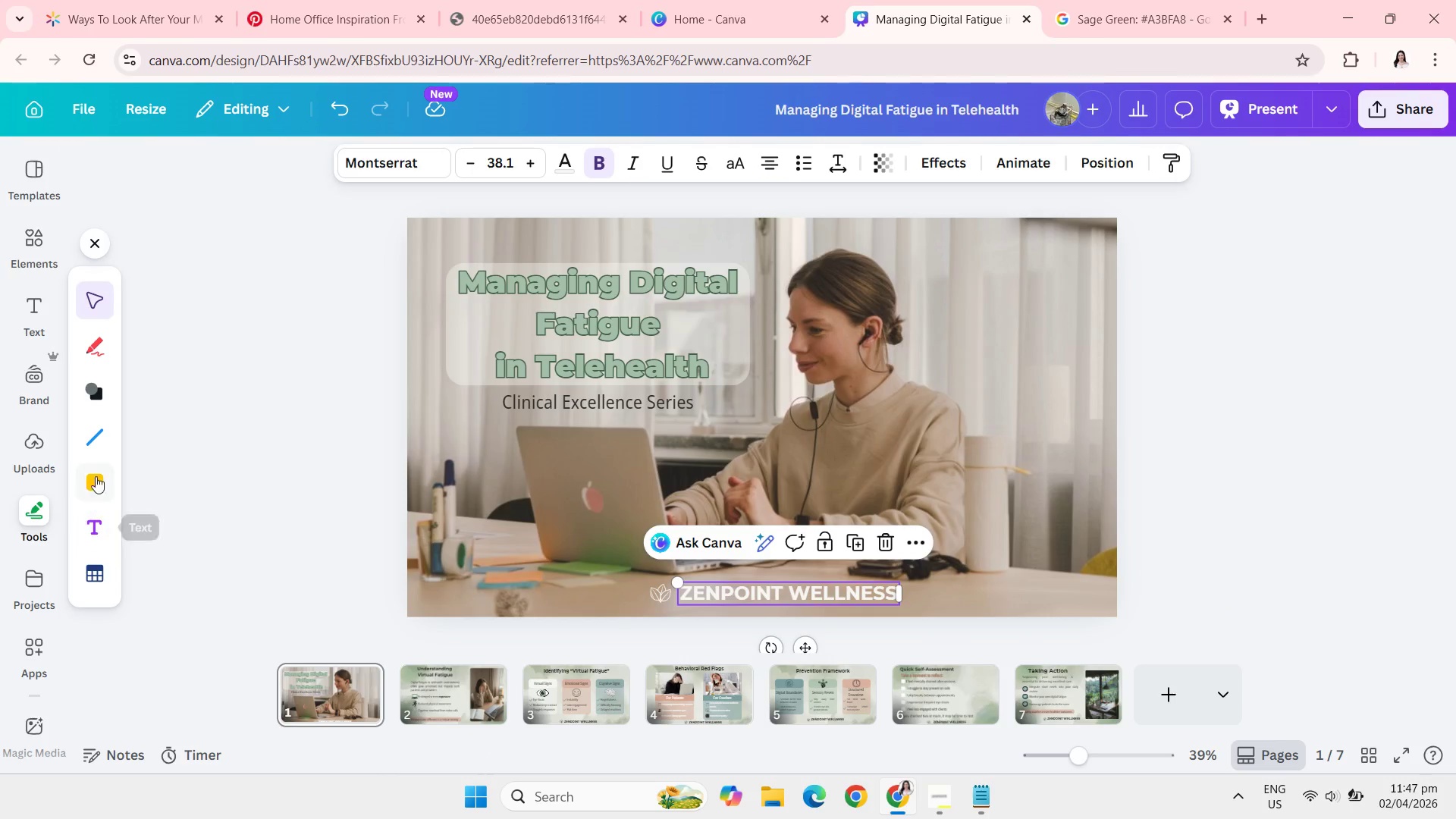 
left_click([36, 576])
 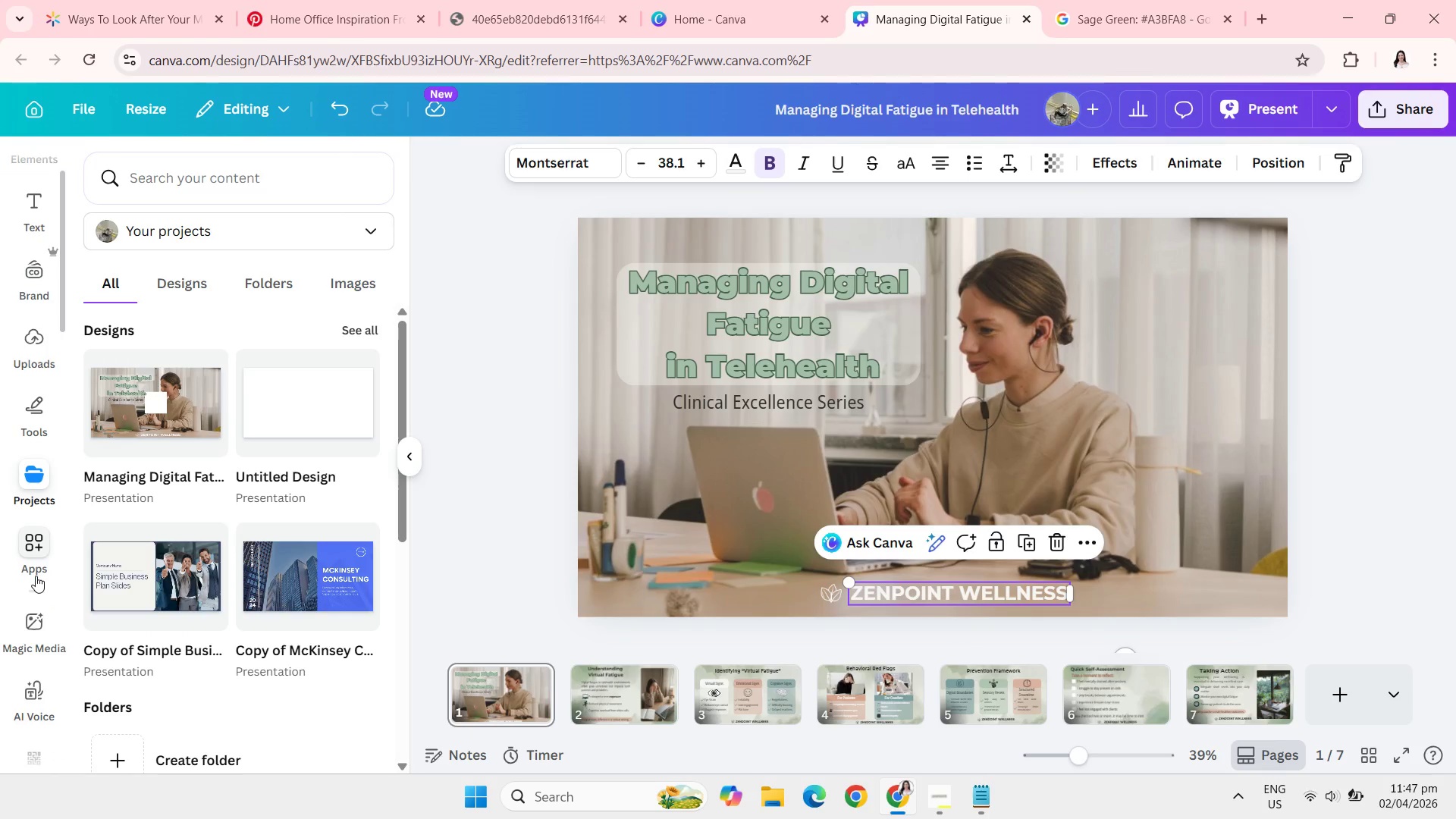 
left_click([24, 644])
 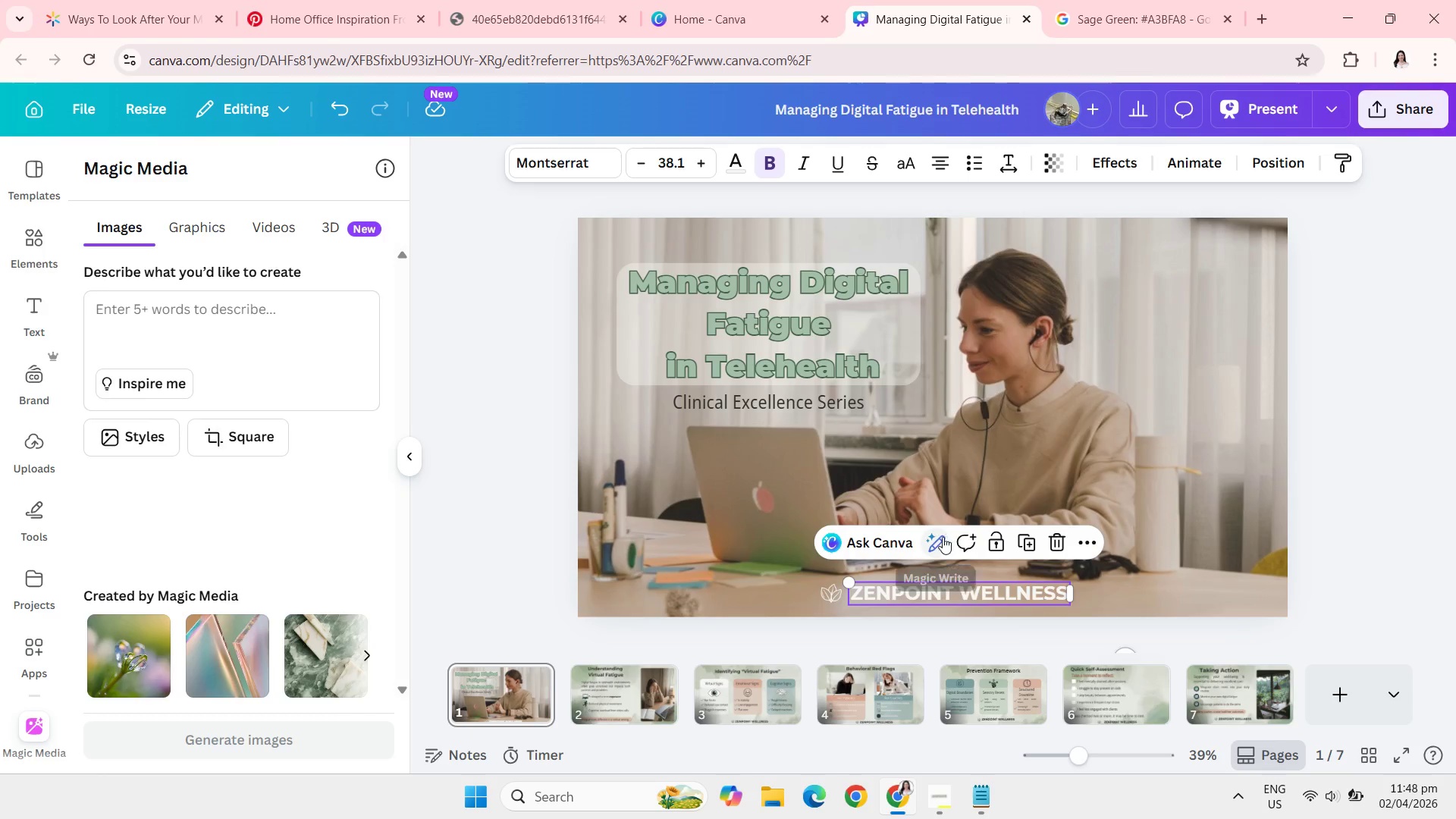 
wait(41.55)
 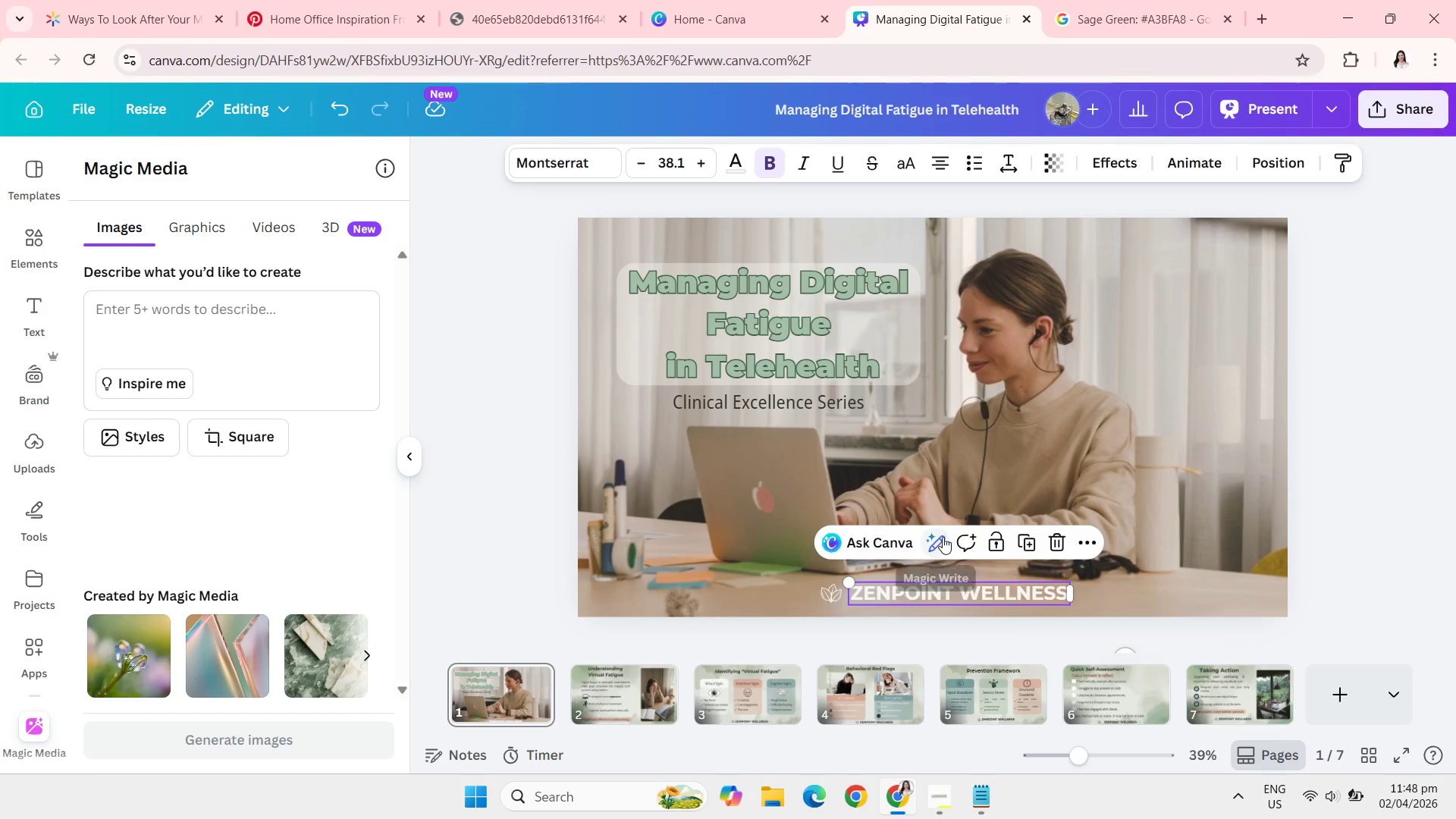 
left_click([1075, 551])
 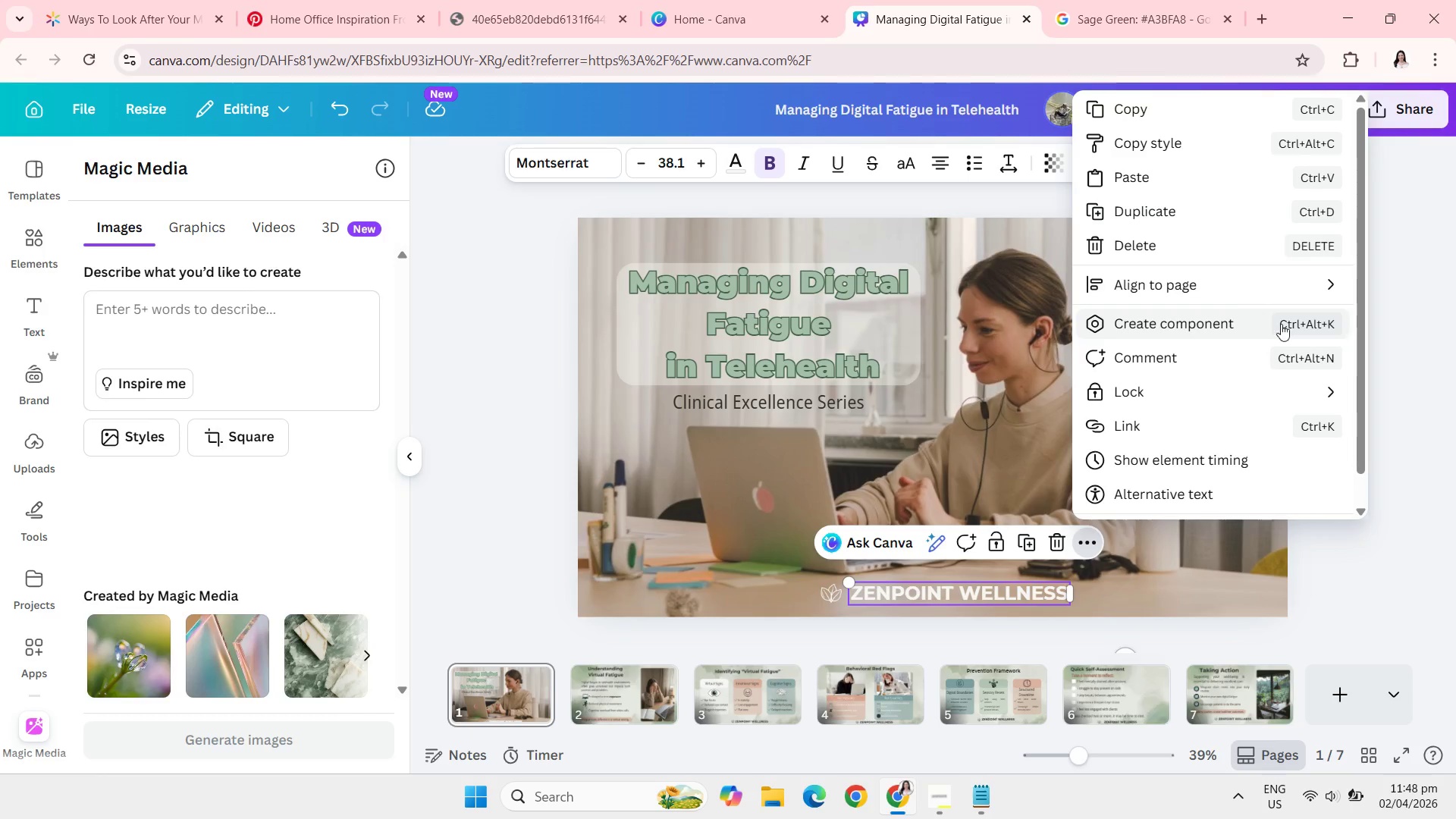 
wait(5.75)
 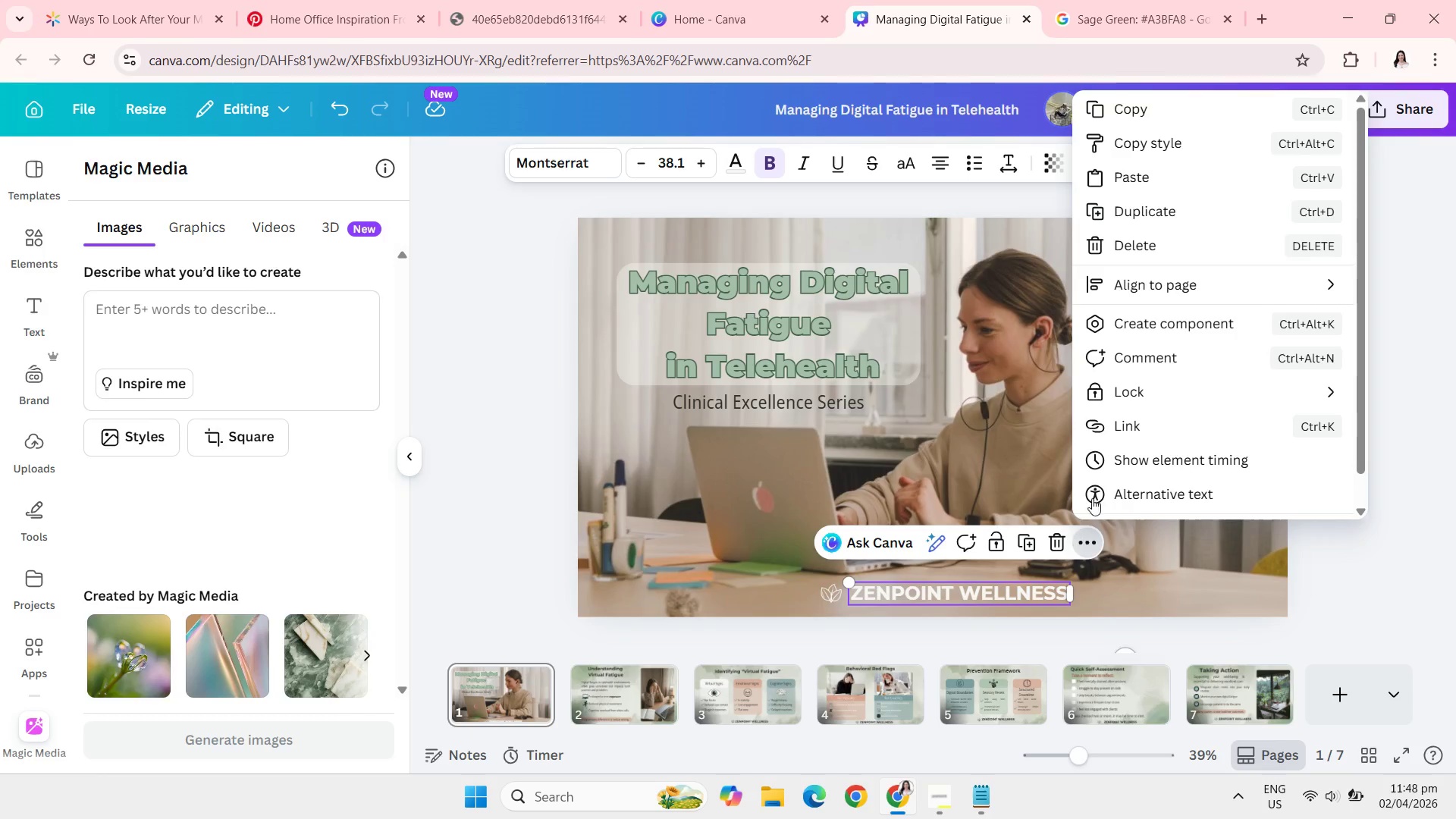 
left_click([1264, 322])
 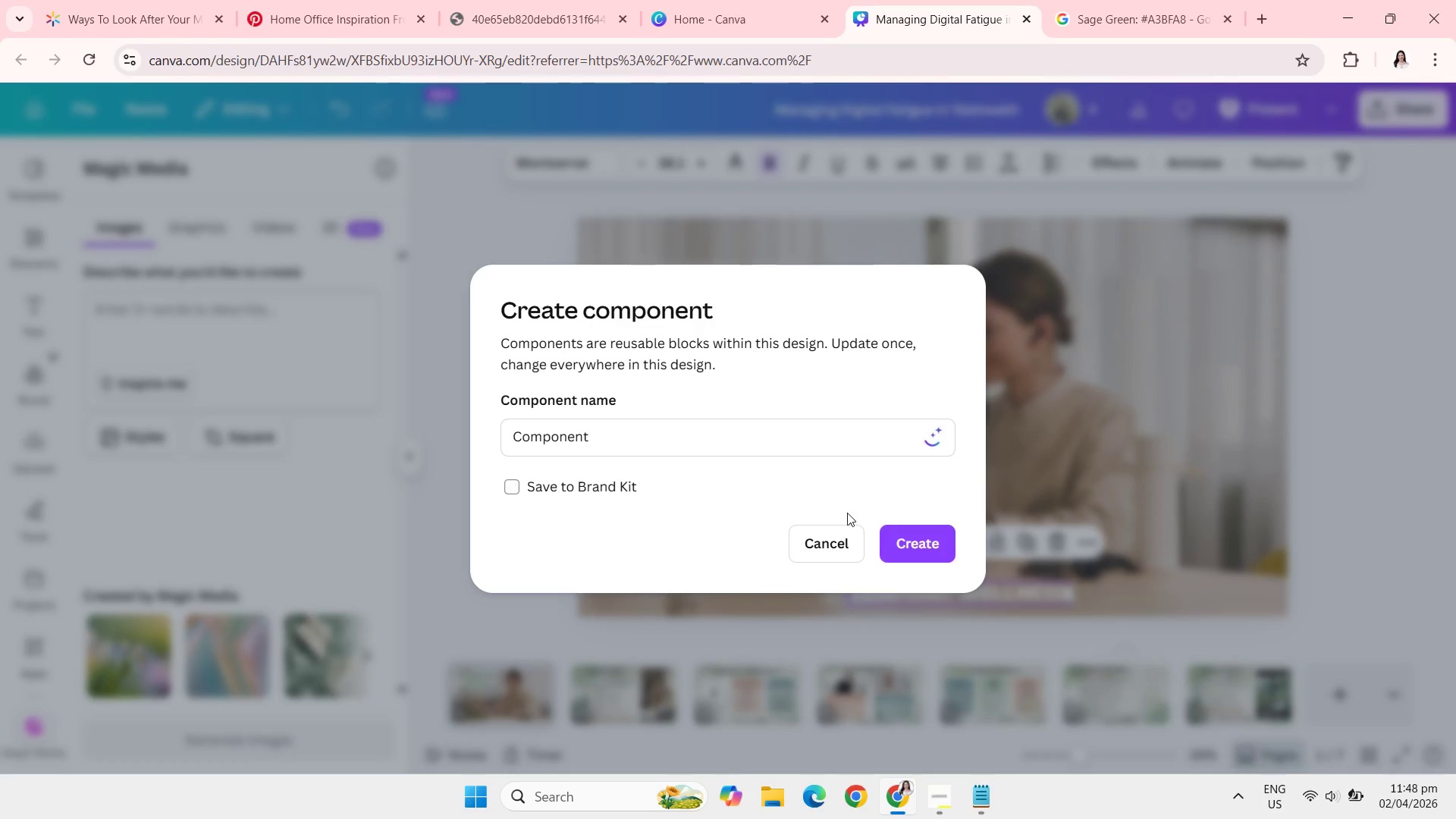 
left_click([833, 536])
 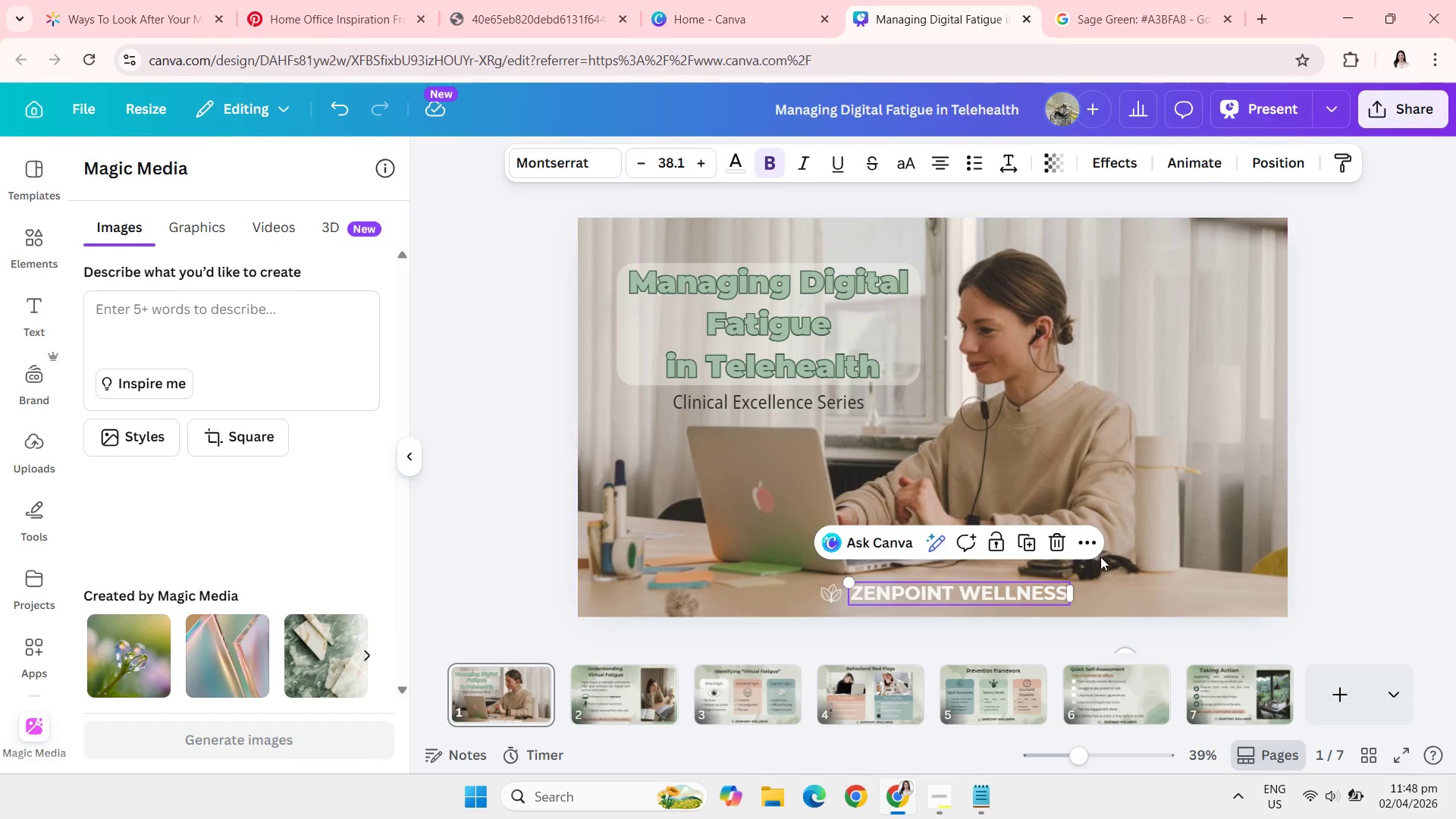 
left_click([1097, 548])
 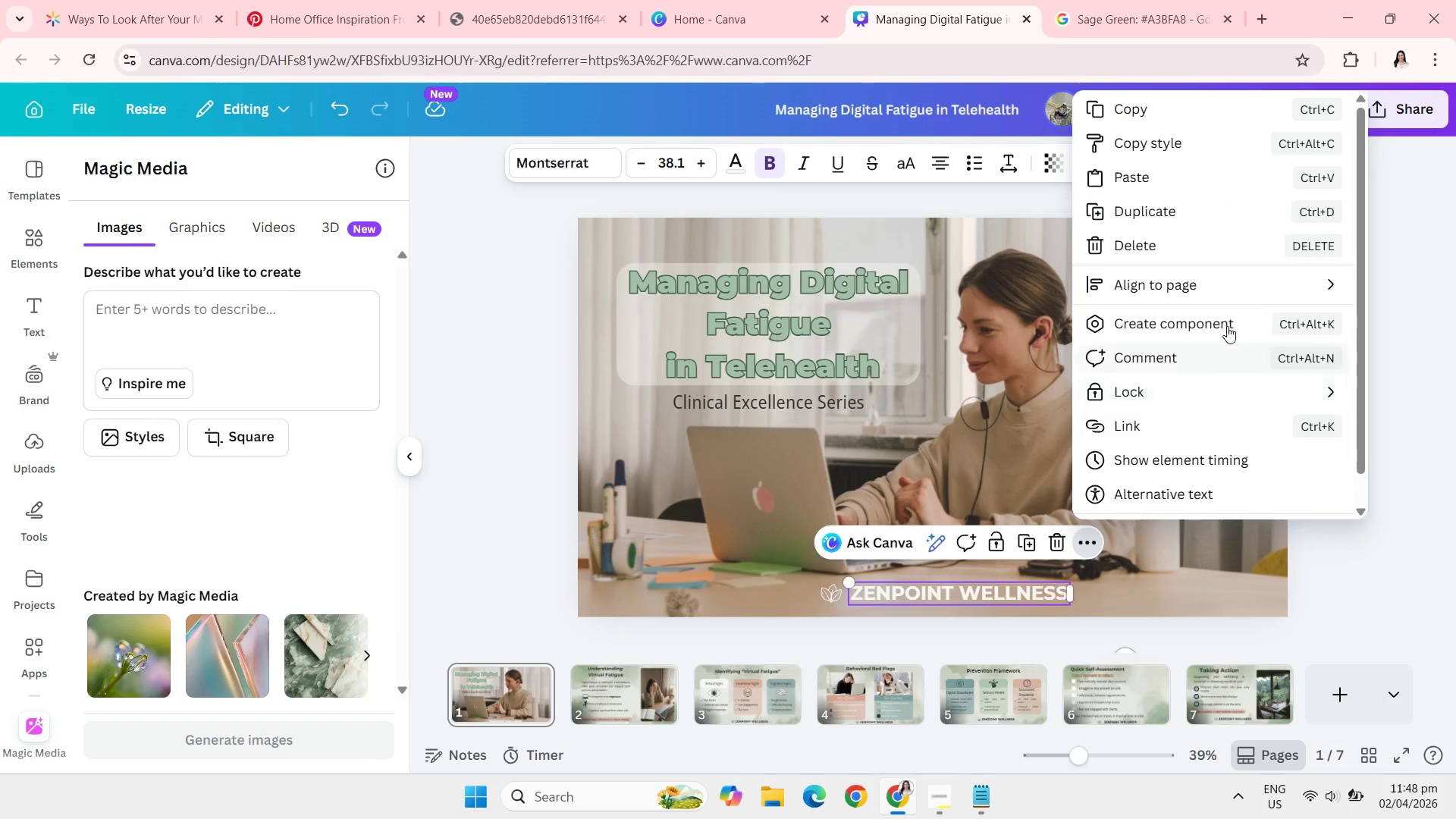 
mouse_move([1236, 308])
 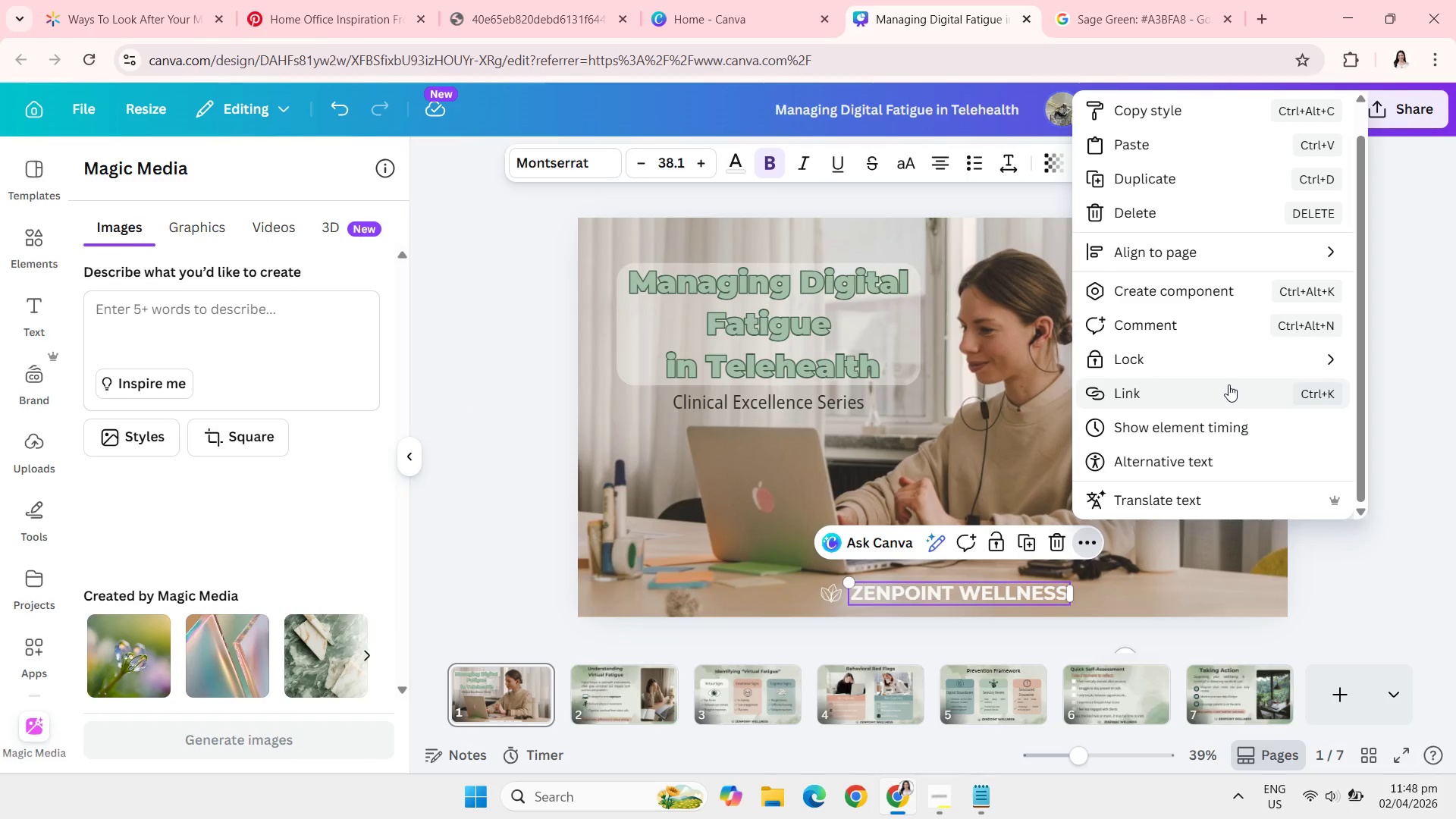 
left_click([1228, 384])
 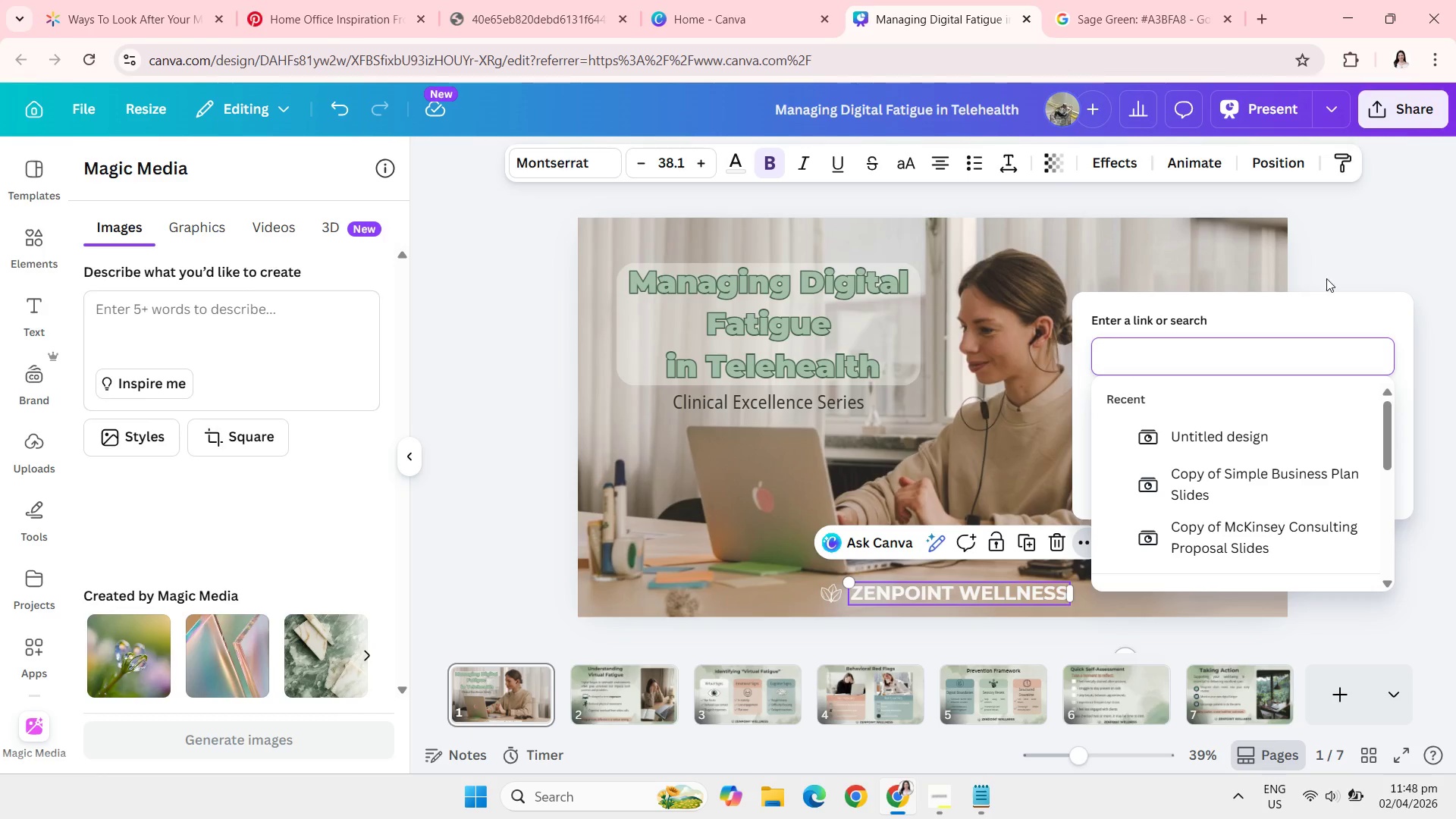 
left_click([1369, 259])
 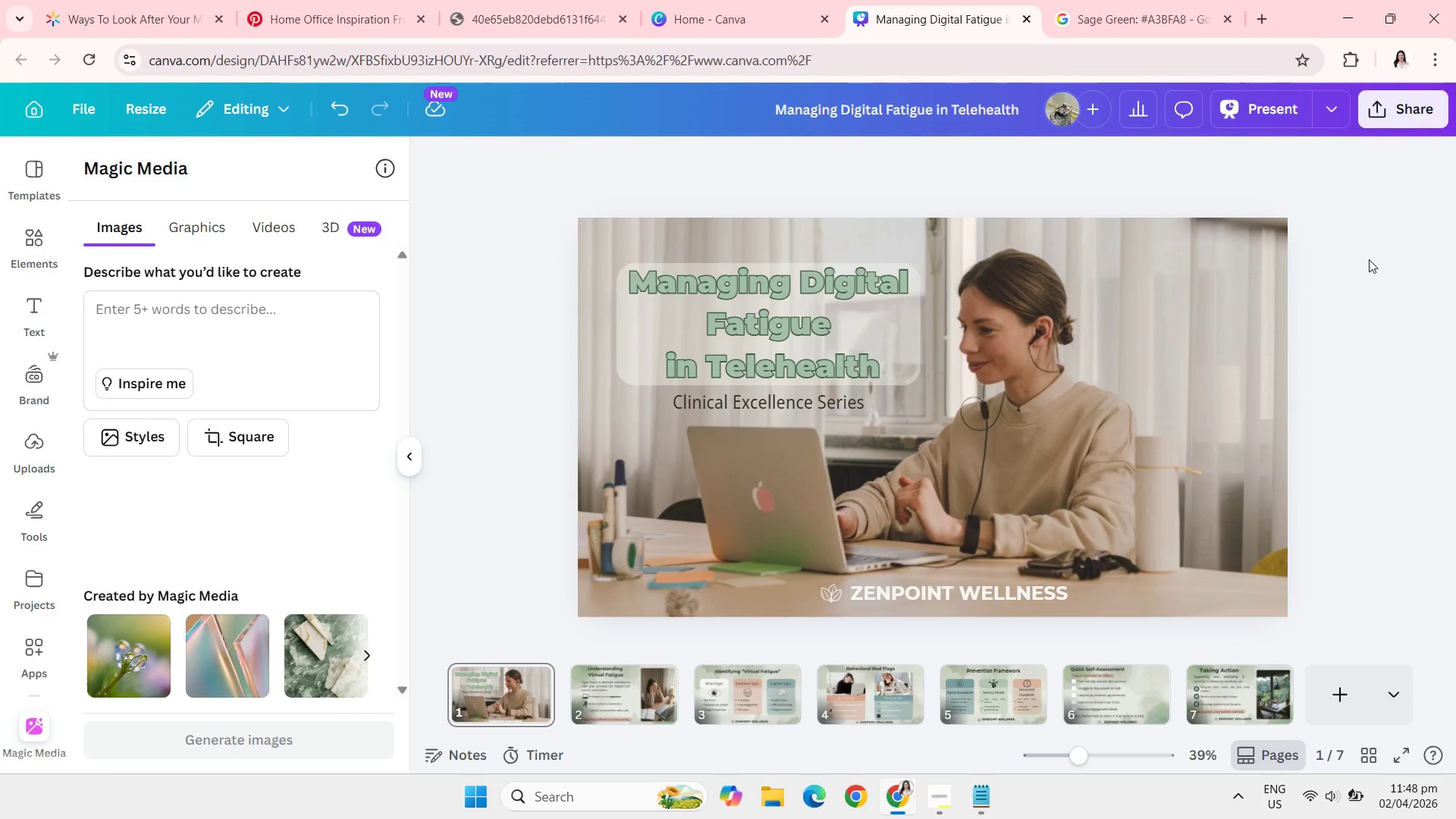 
wait(12.77)
 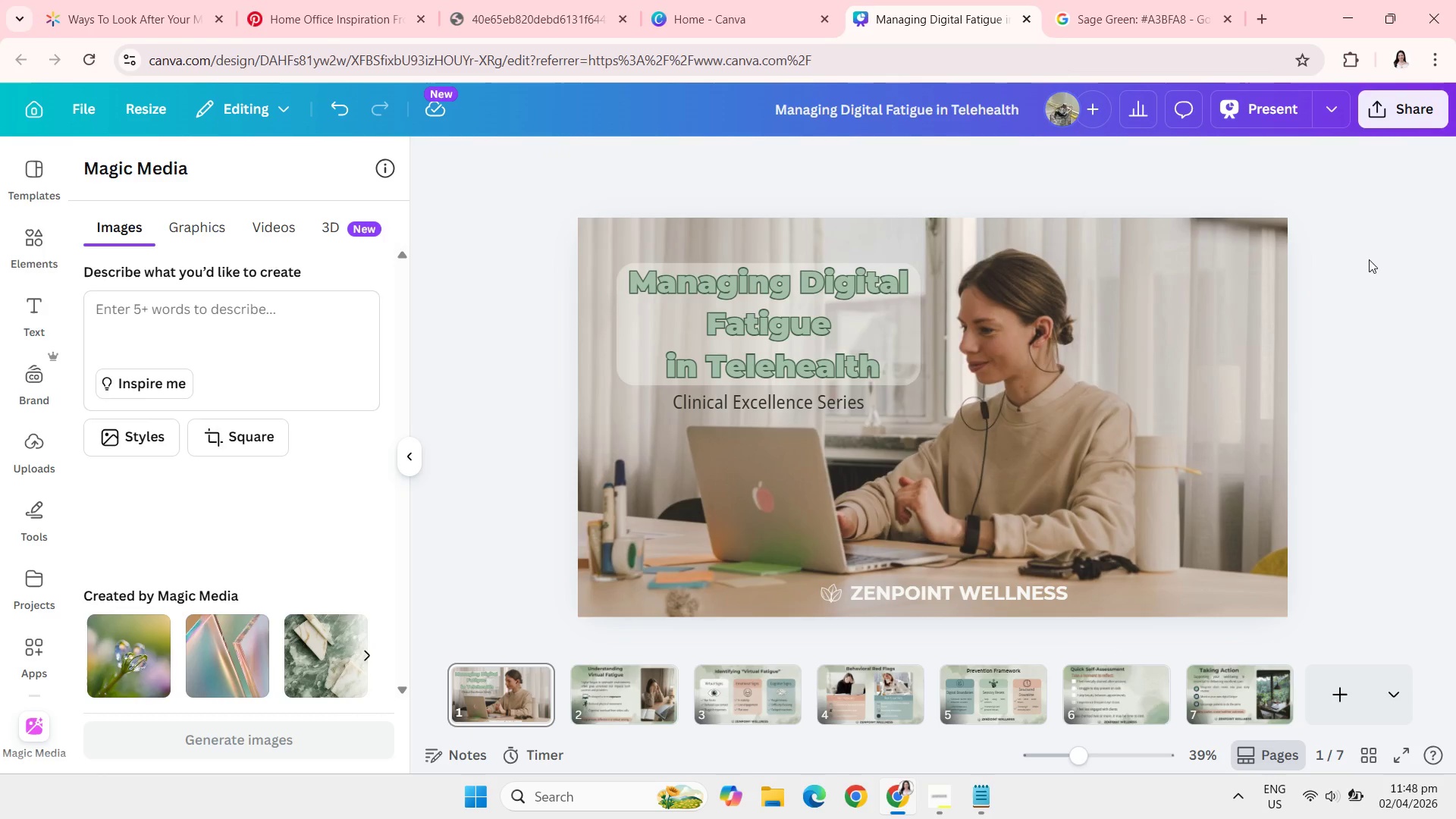 
left_click([929, 818])